 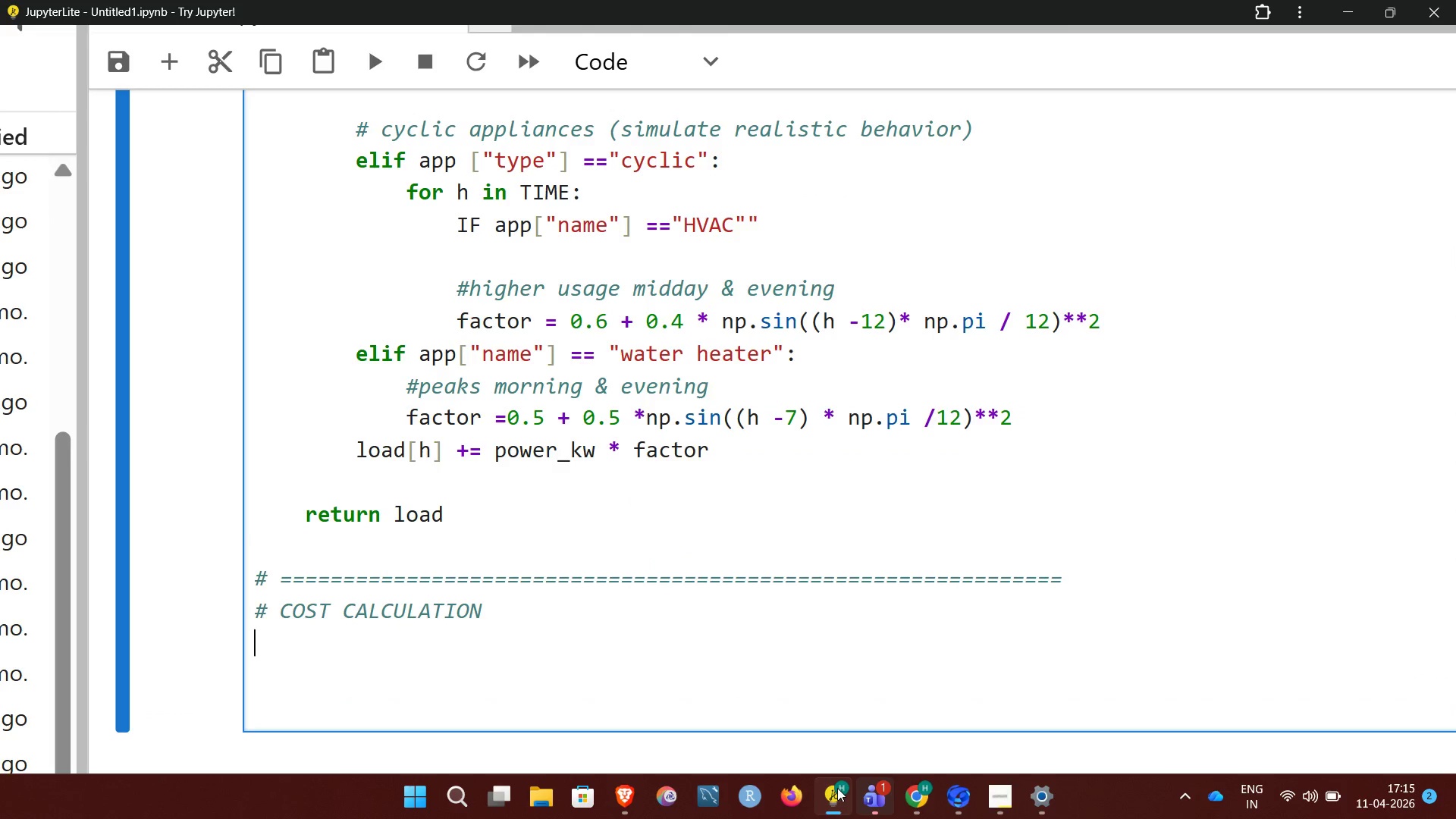 
key(Shift+3)
 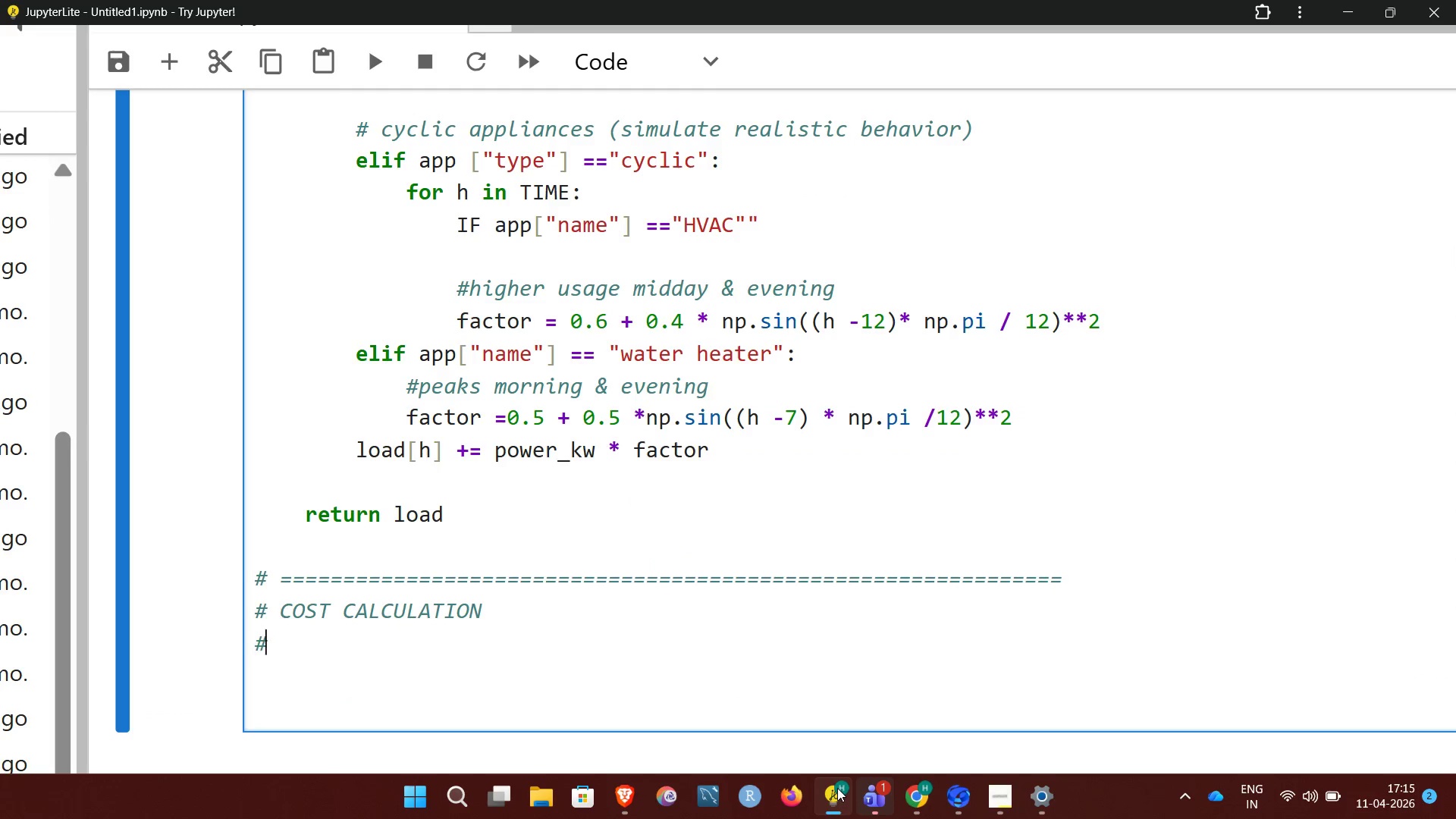 
key(Space)
 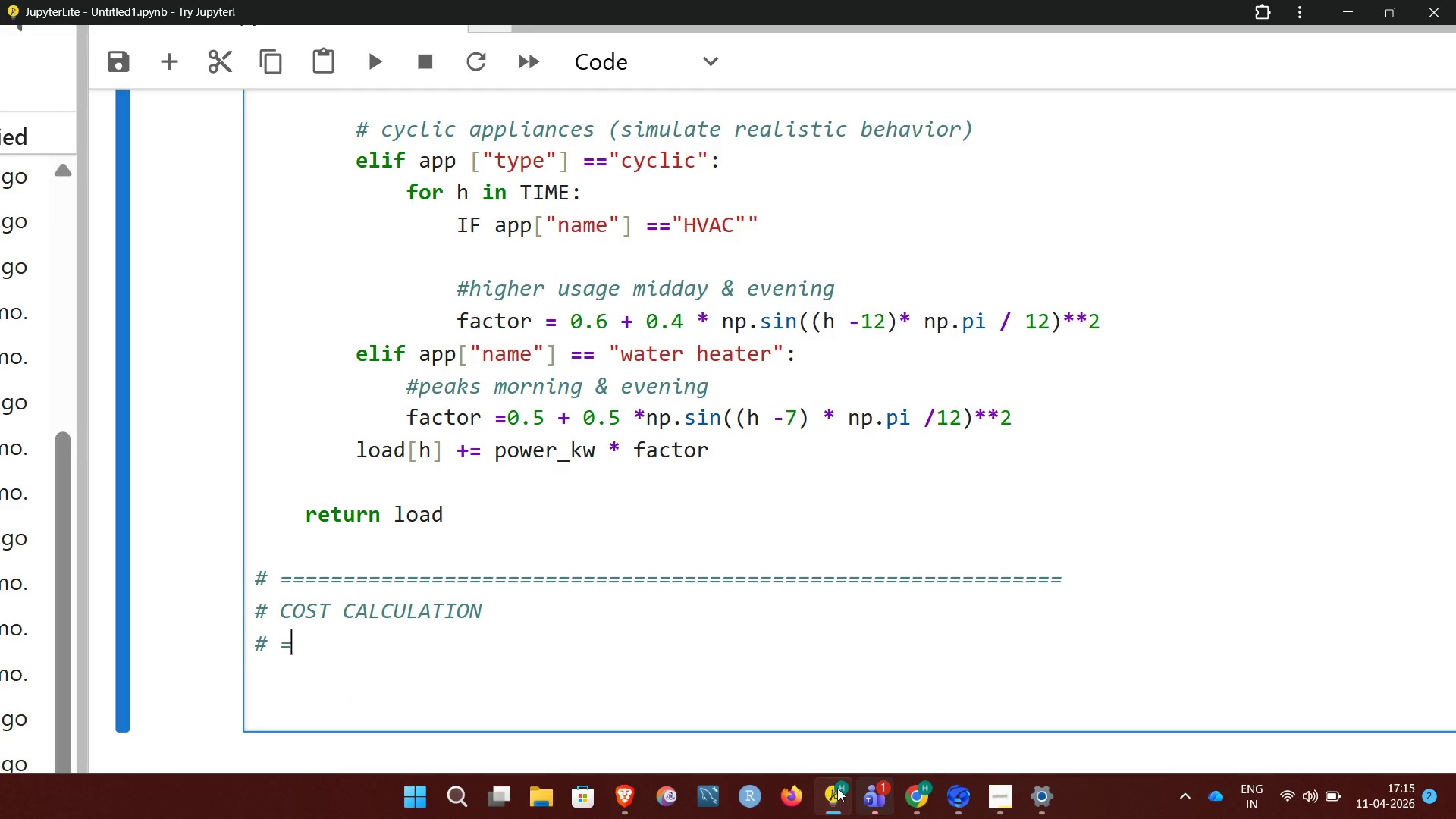 
hold_key(key=Equal, duration=1.5)
 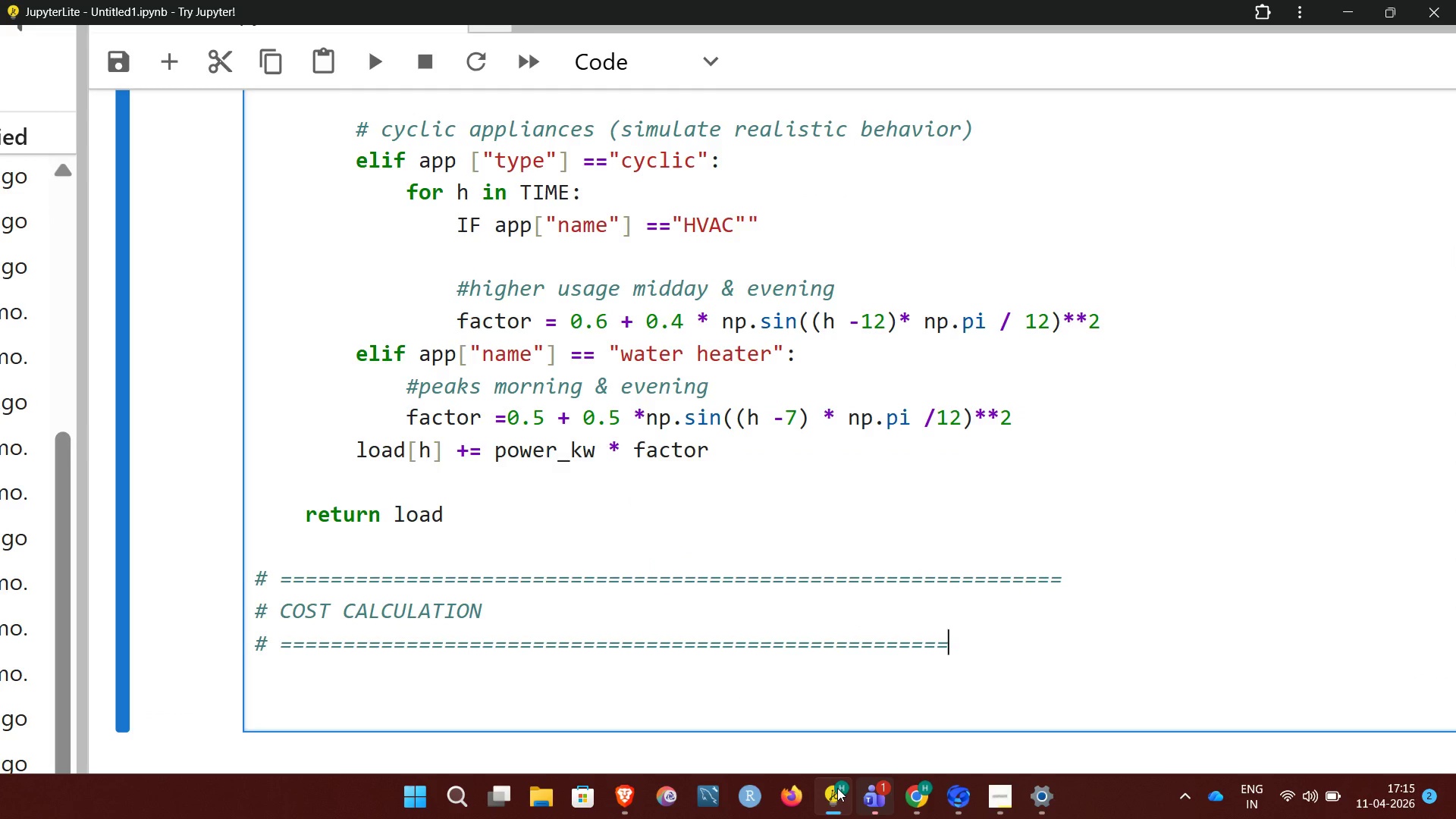 
hold_key(key=Equal, duration=0.88)
 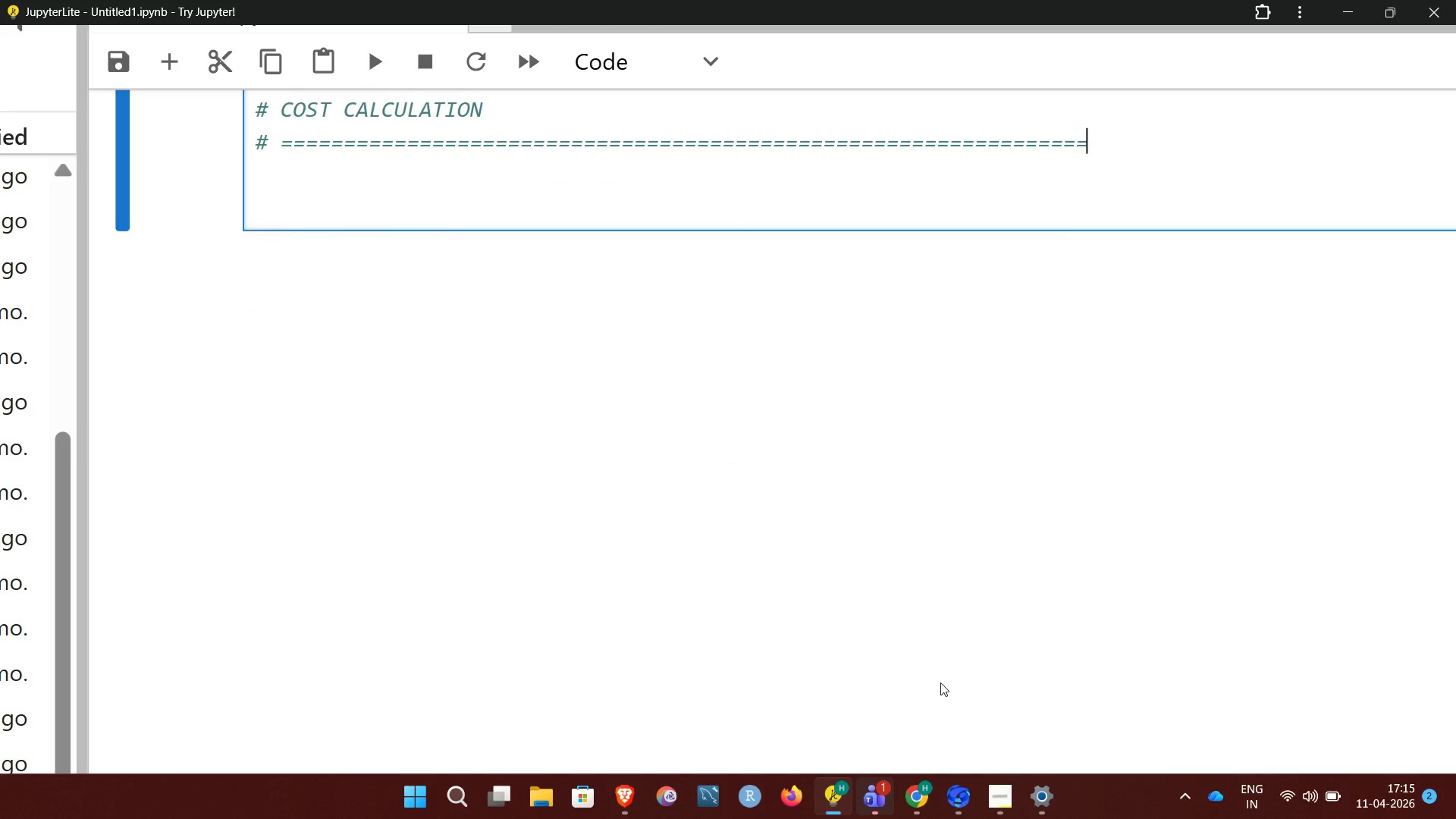 
wait(7.0)
 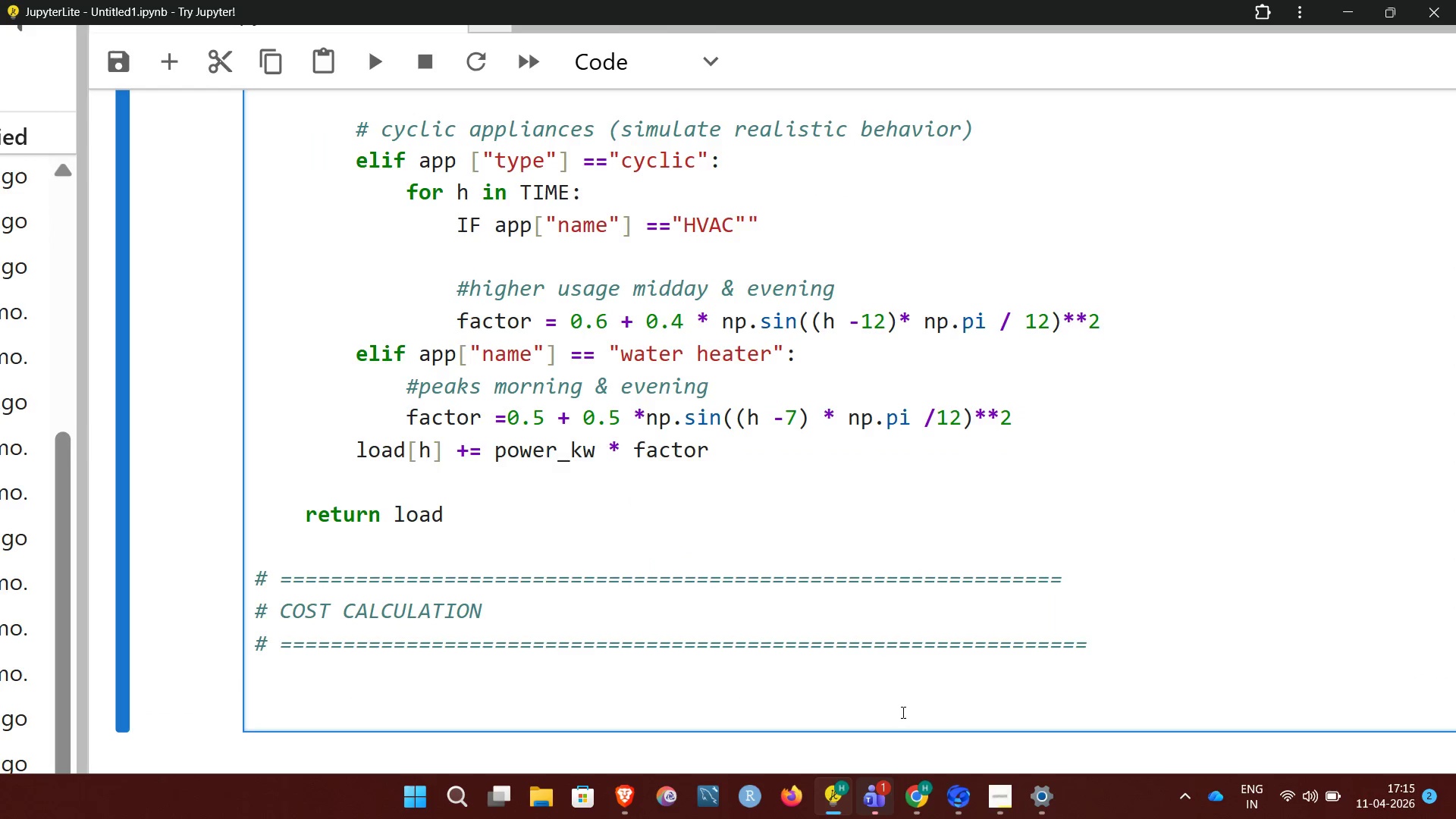 
key(Enter)
 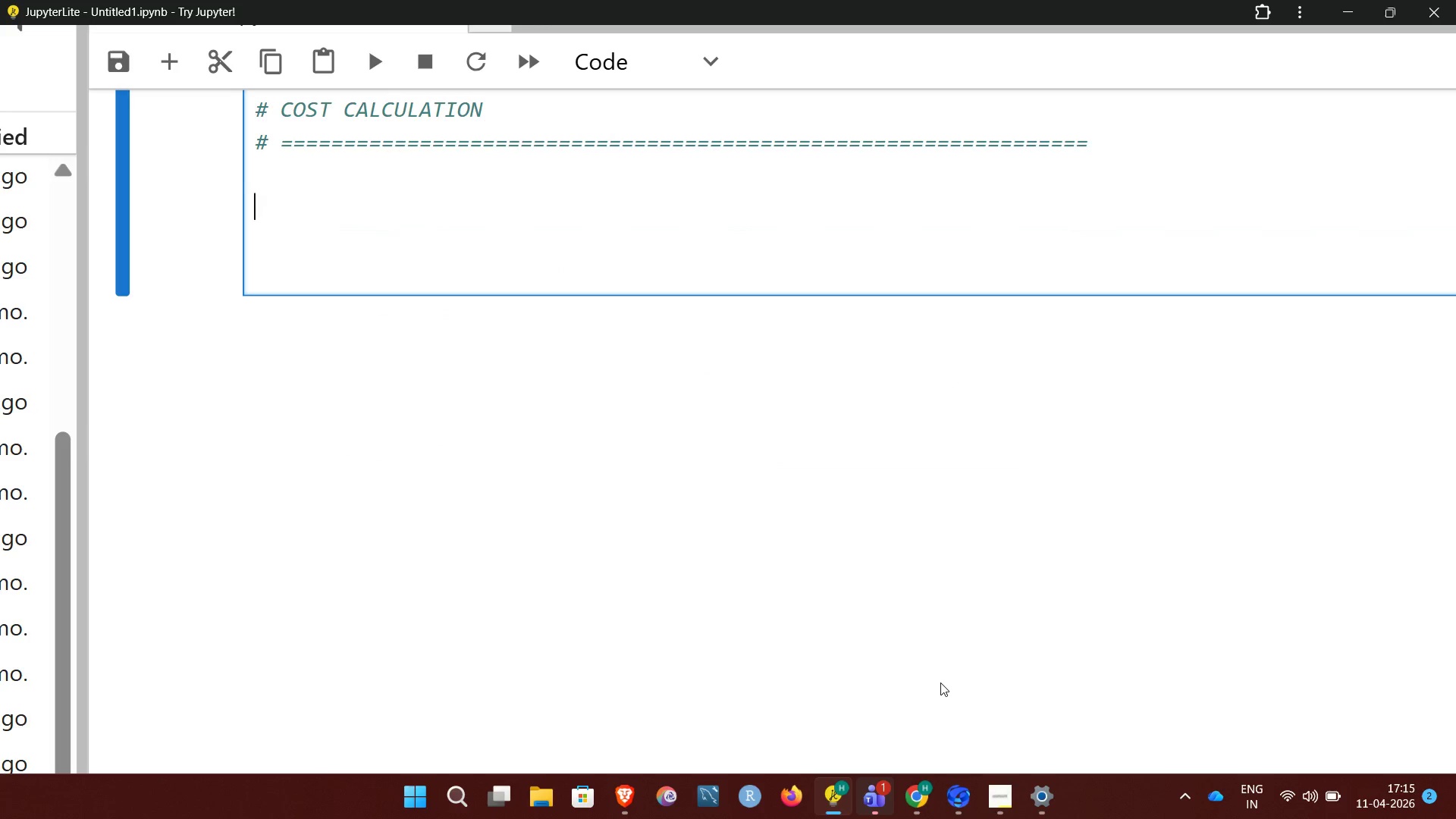 
key(Enter)
 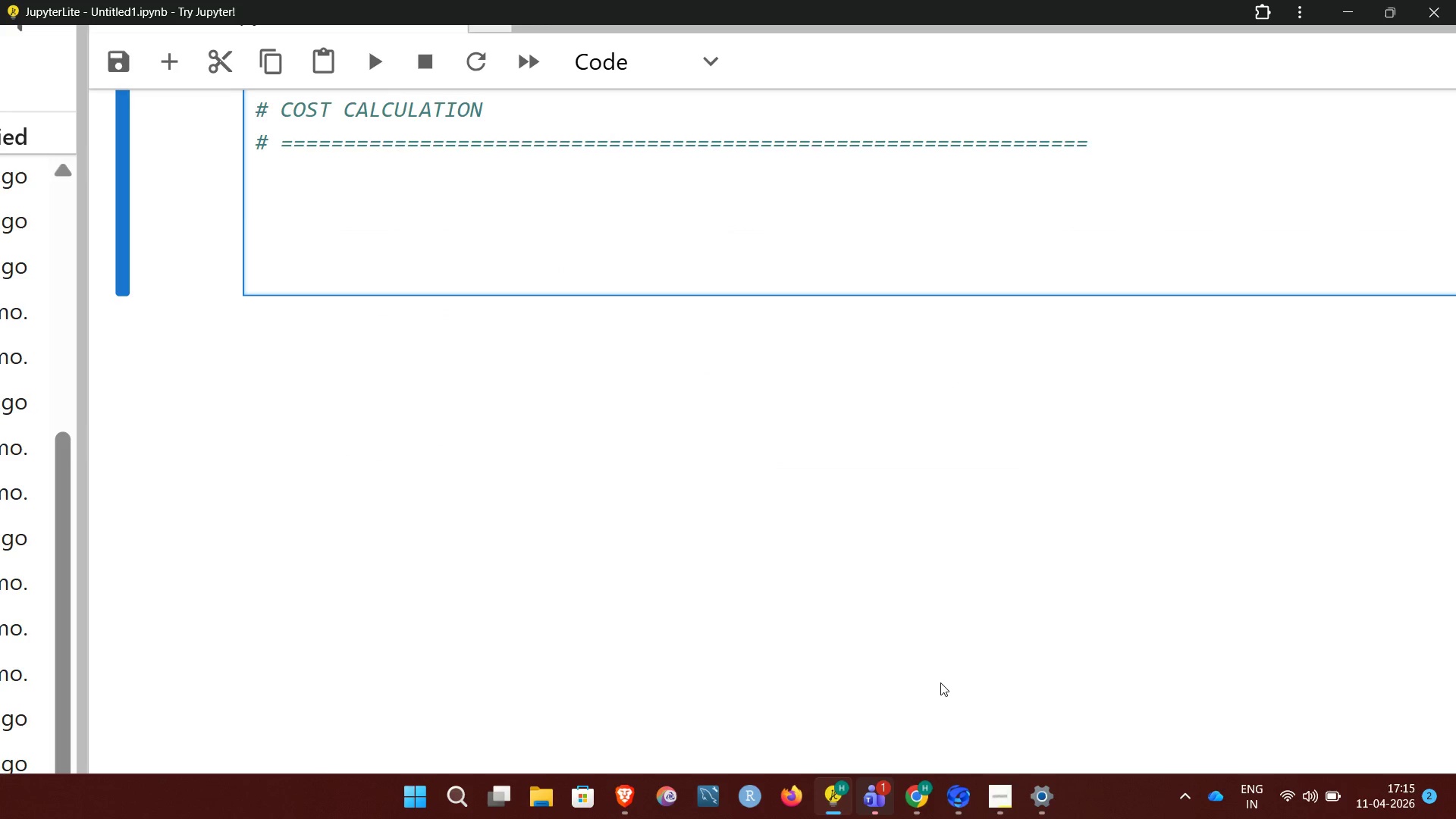 
type(def calculate_cost)
 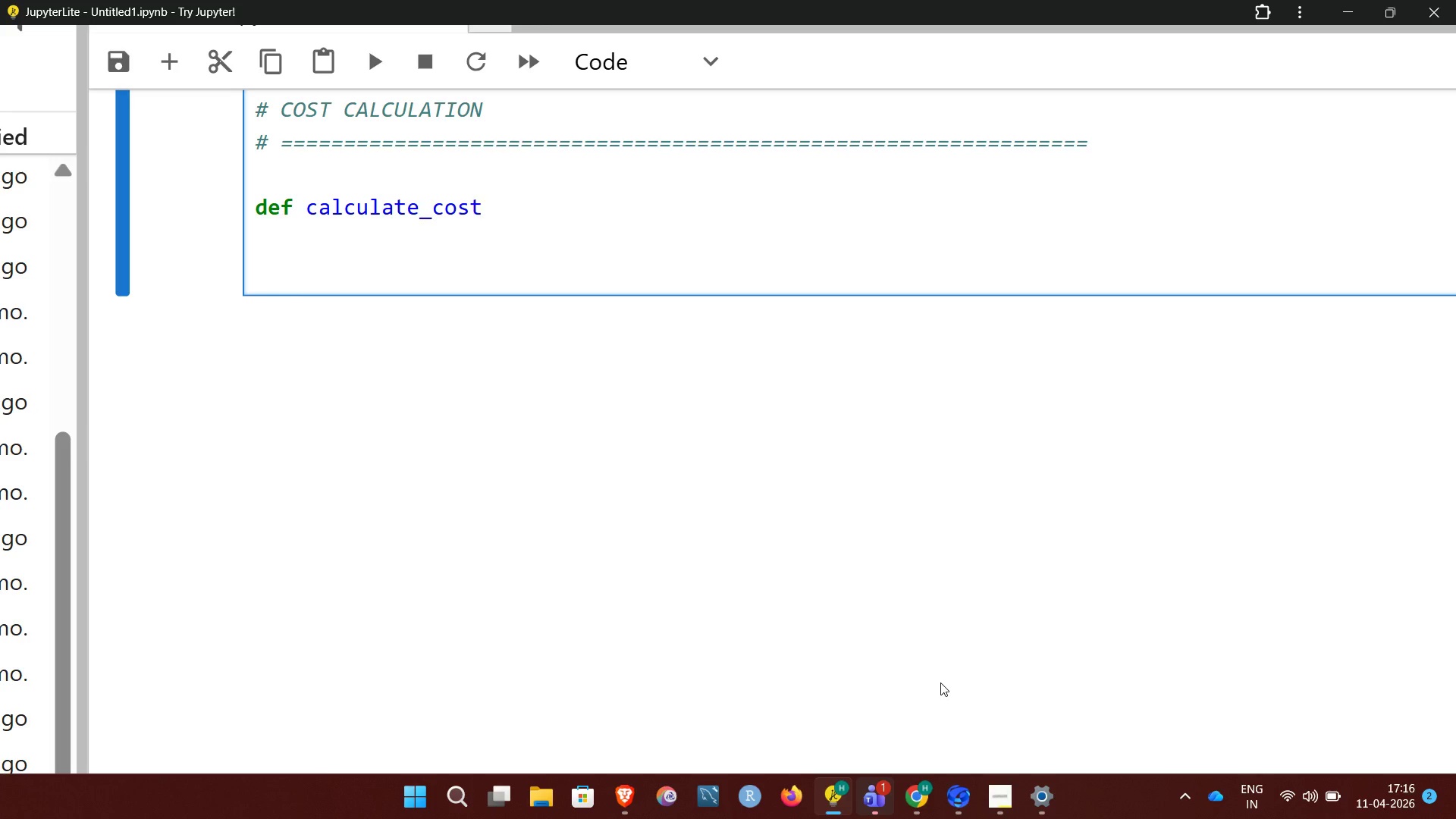 
type((load))
 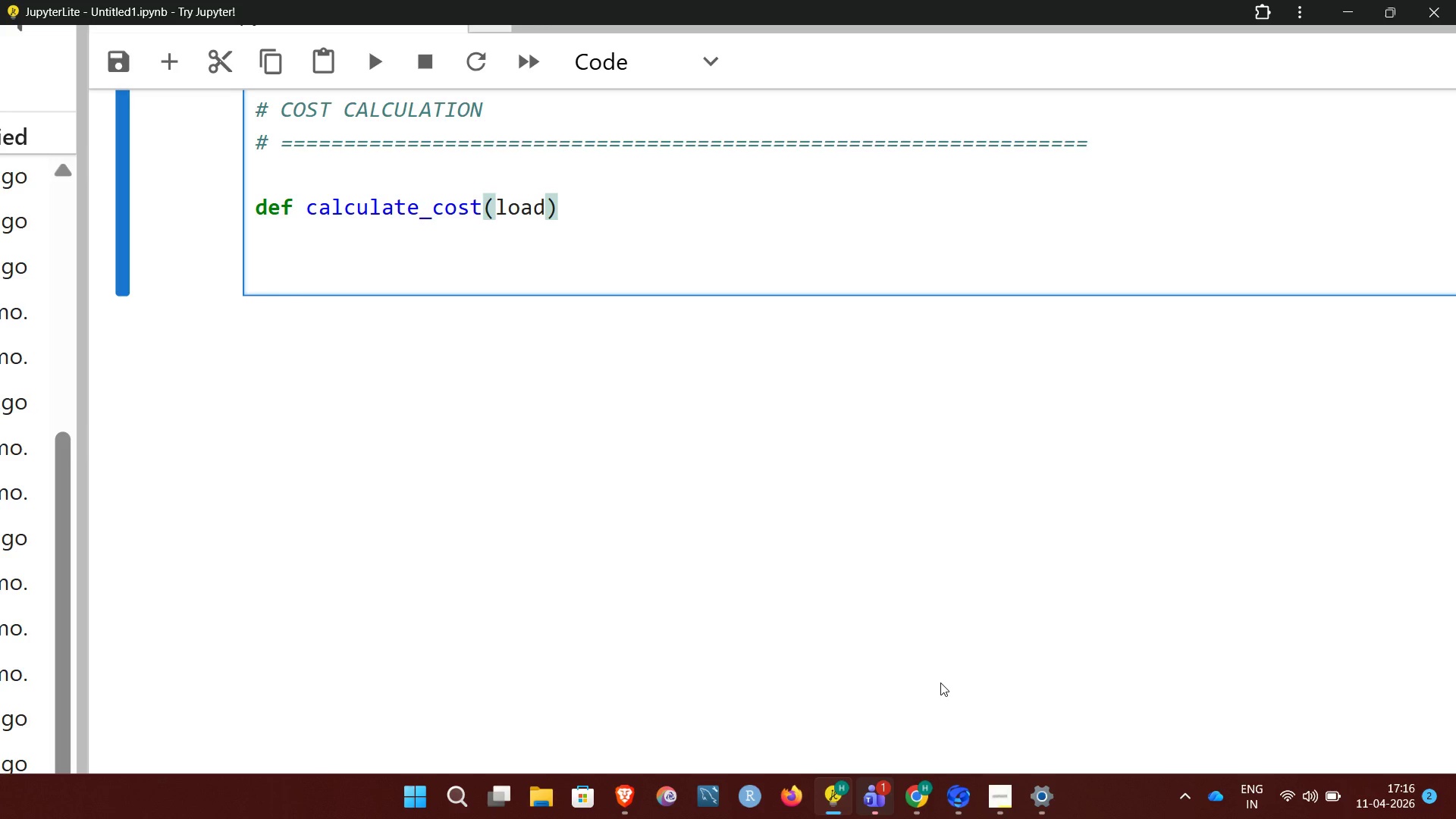 
mouse_move([980, 788])
 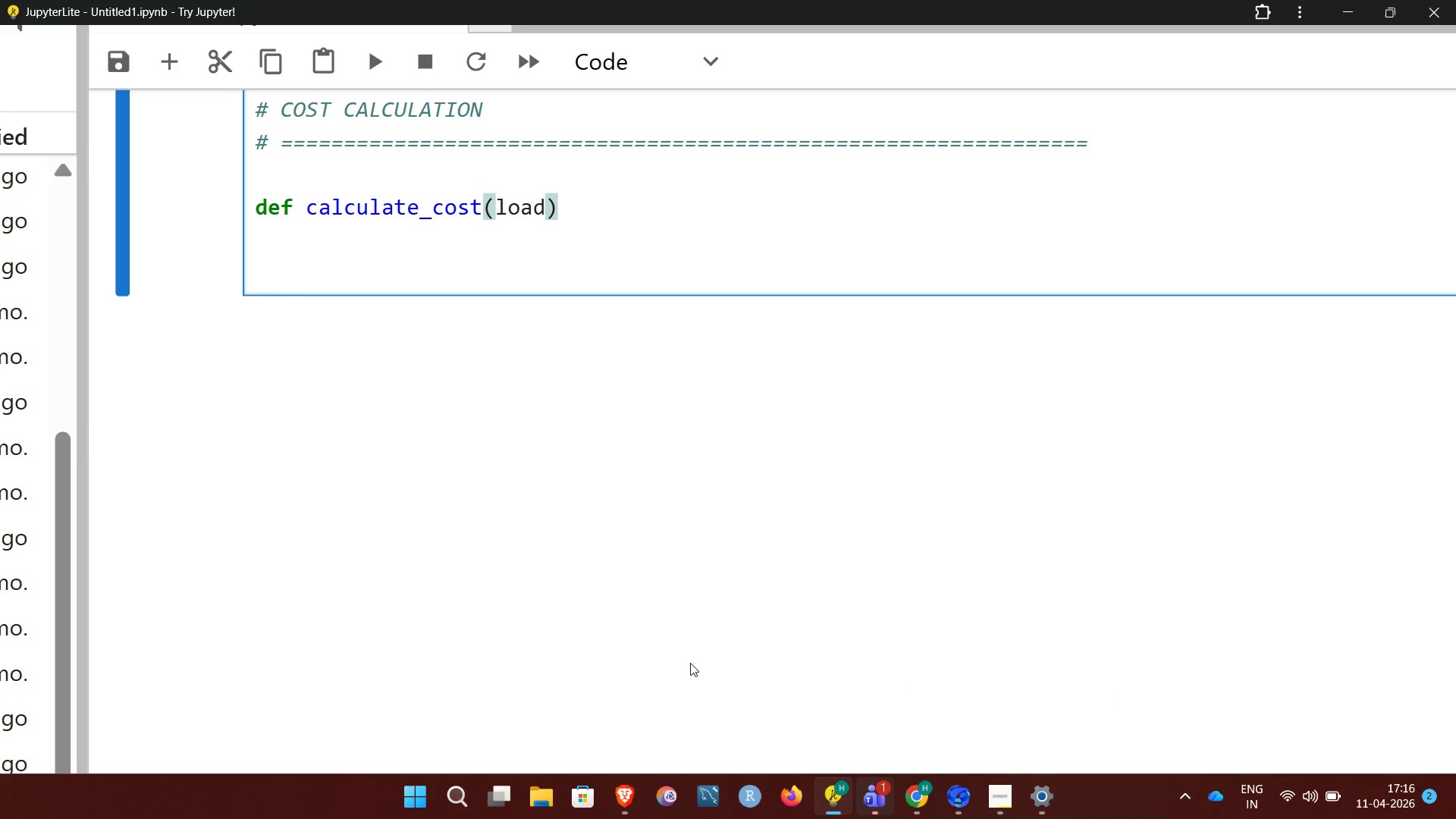 
key(Shift+Semicolon)
 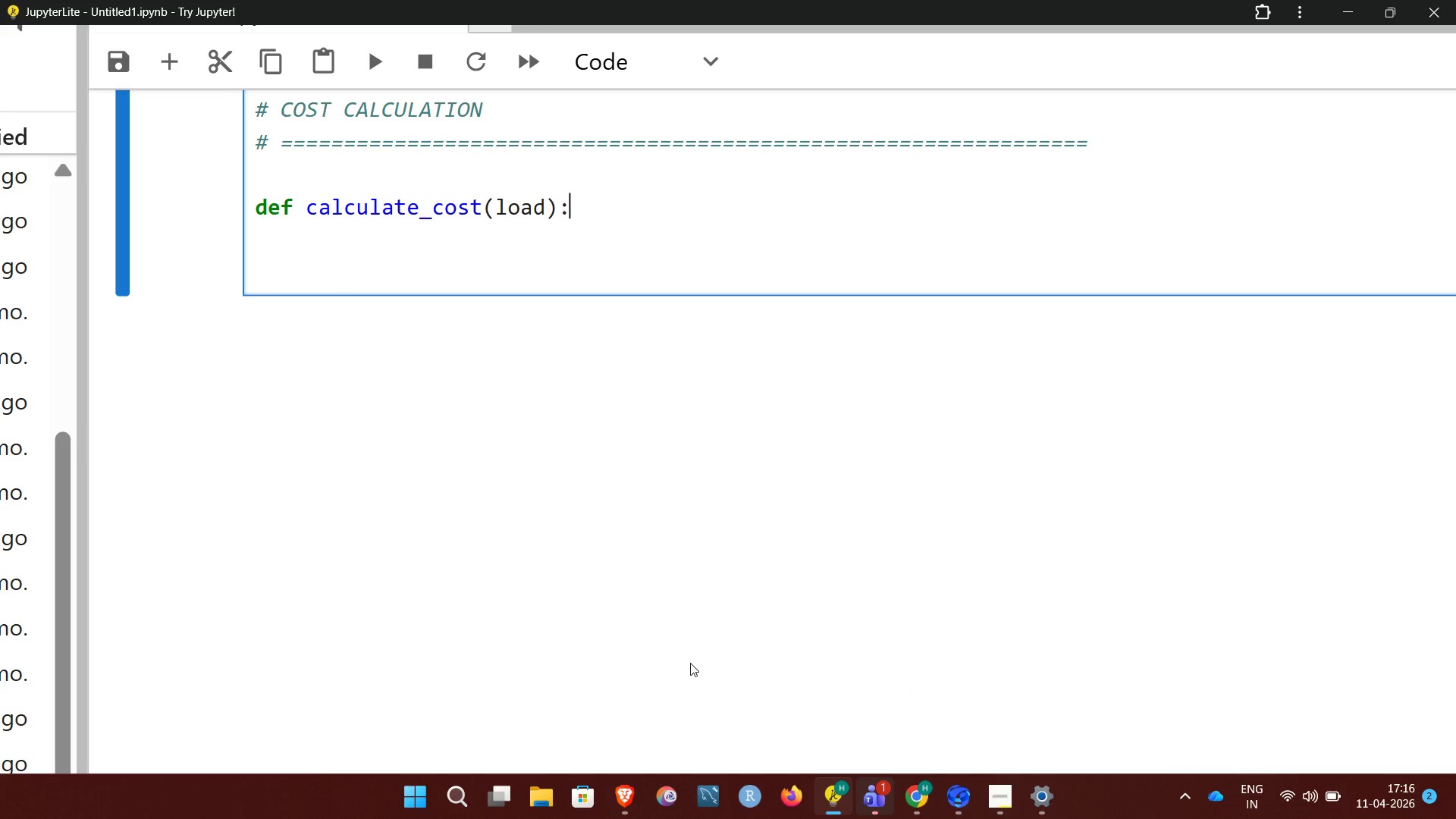 
key(Enter)
 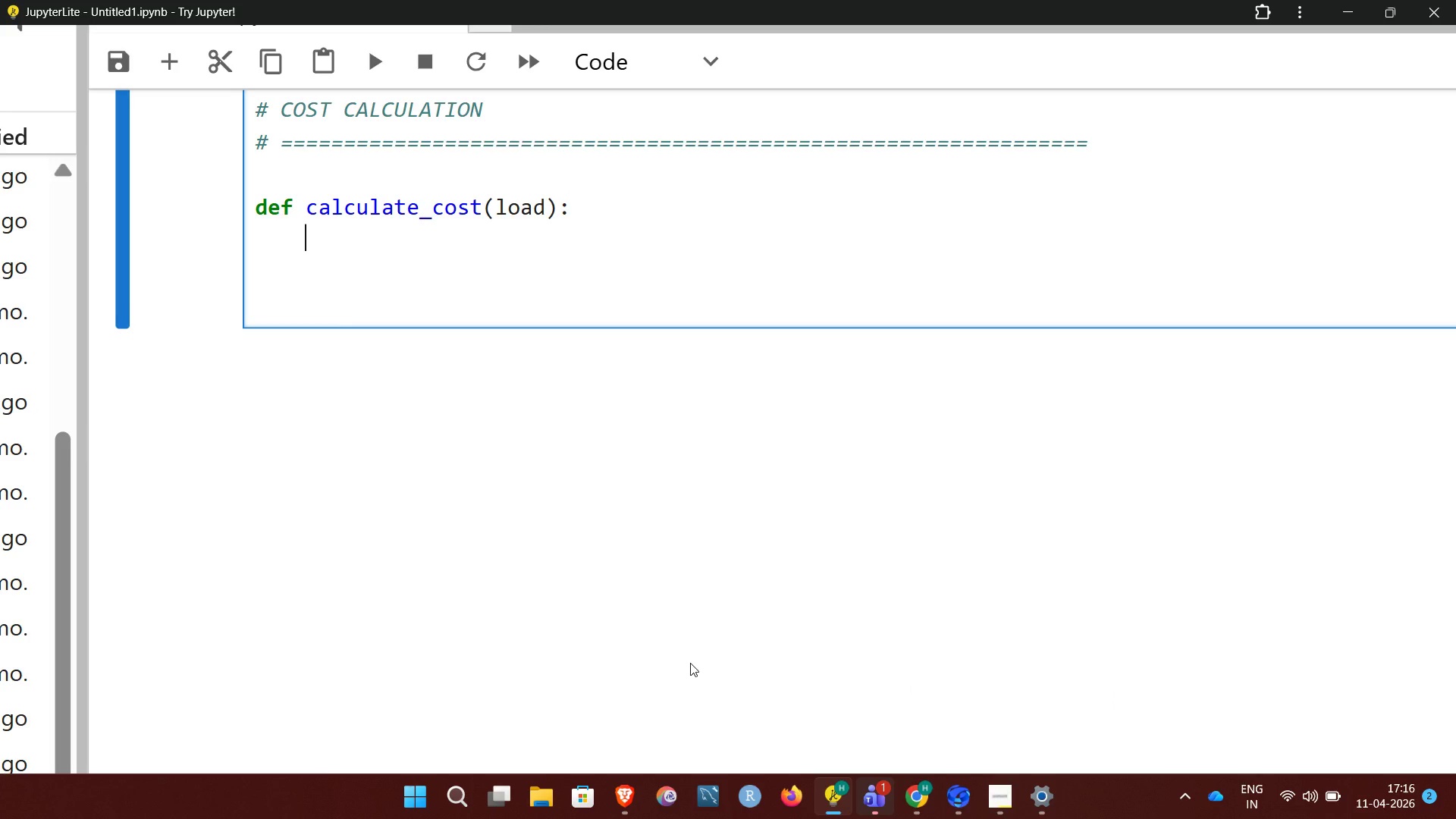 
type(cost = 0)
 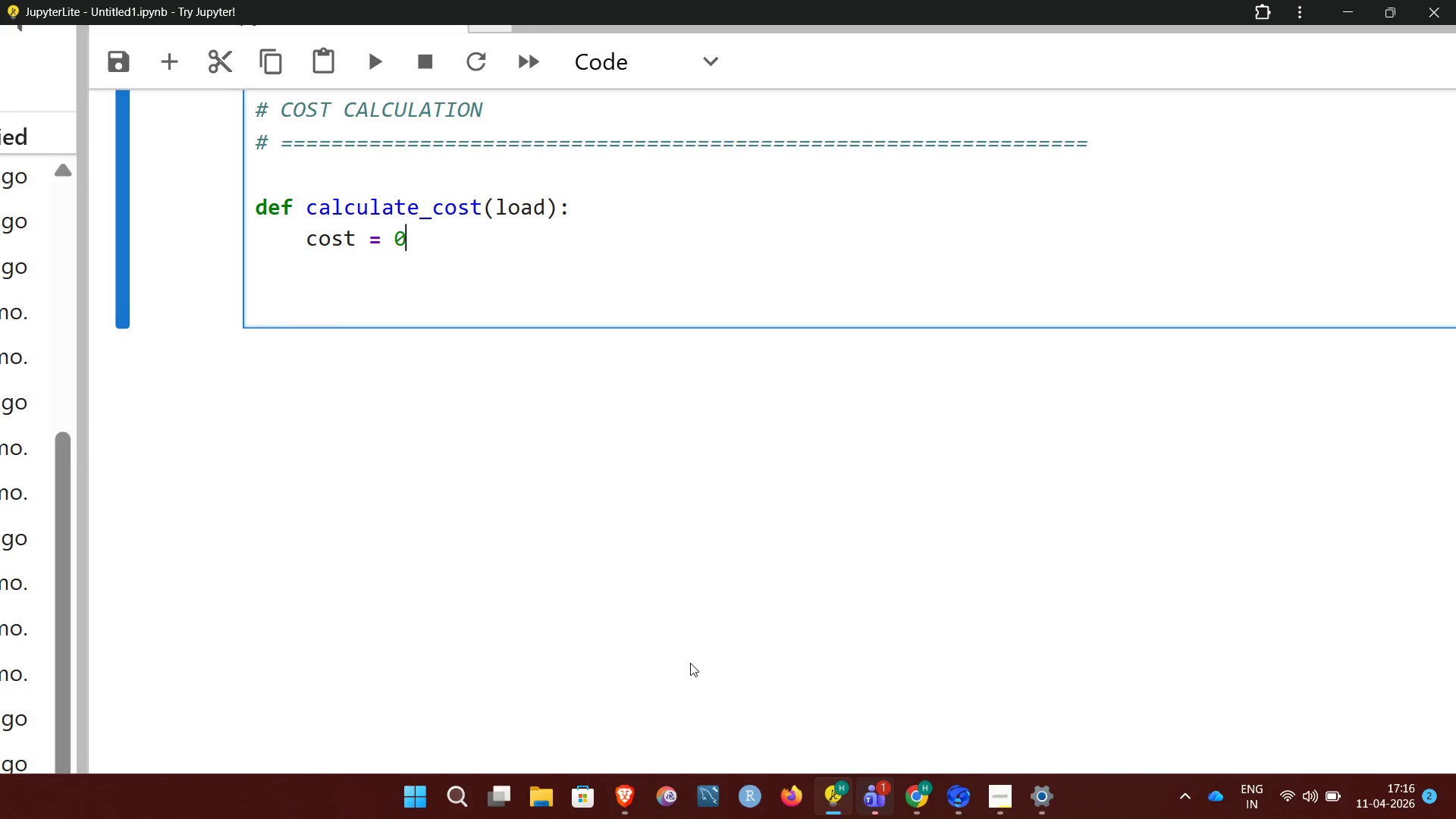 
key(Enter)
 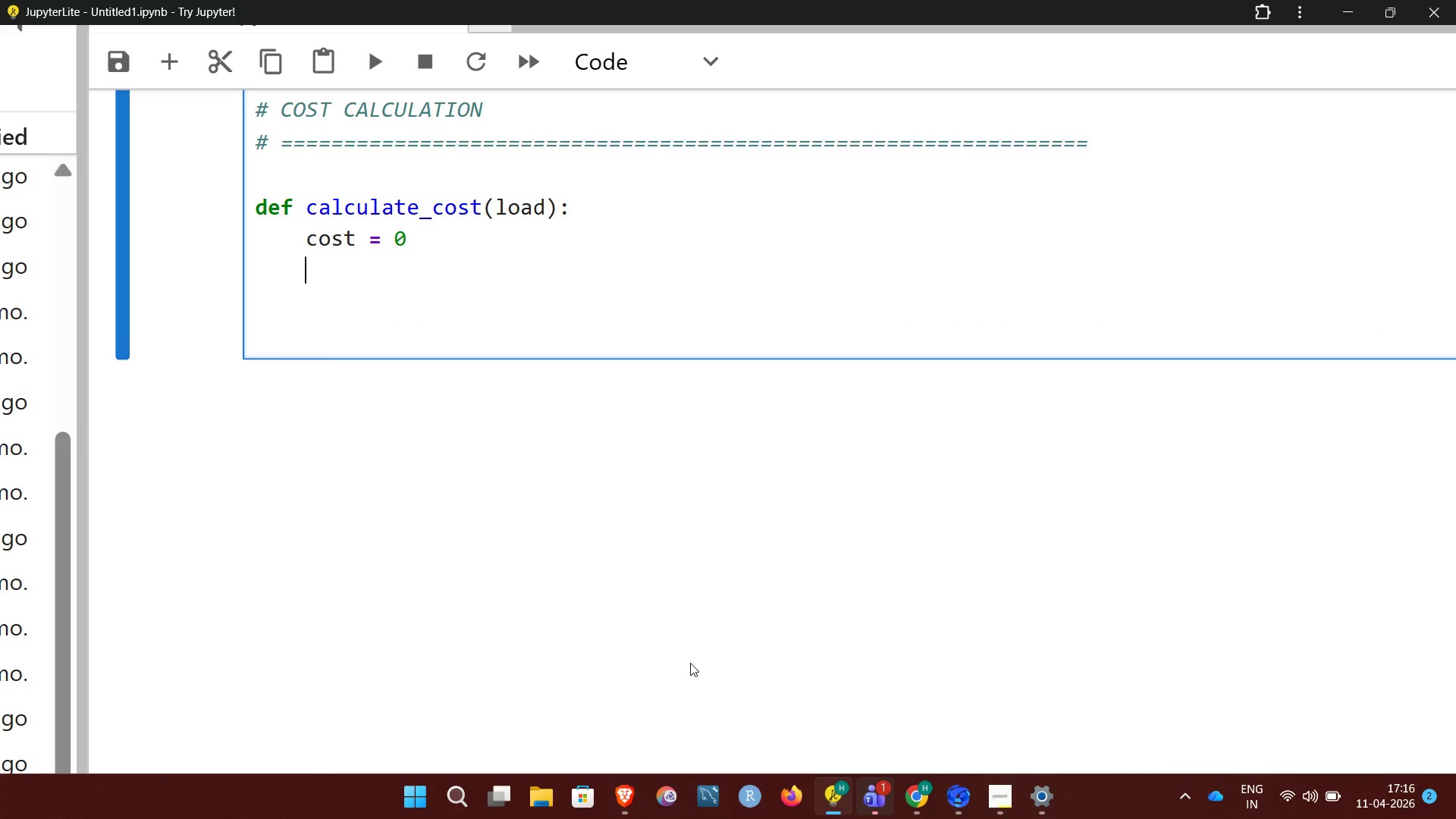 
type(hour)
 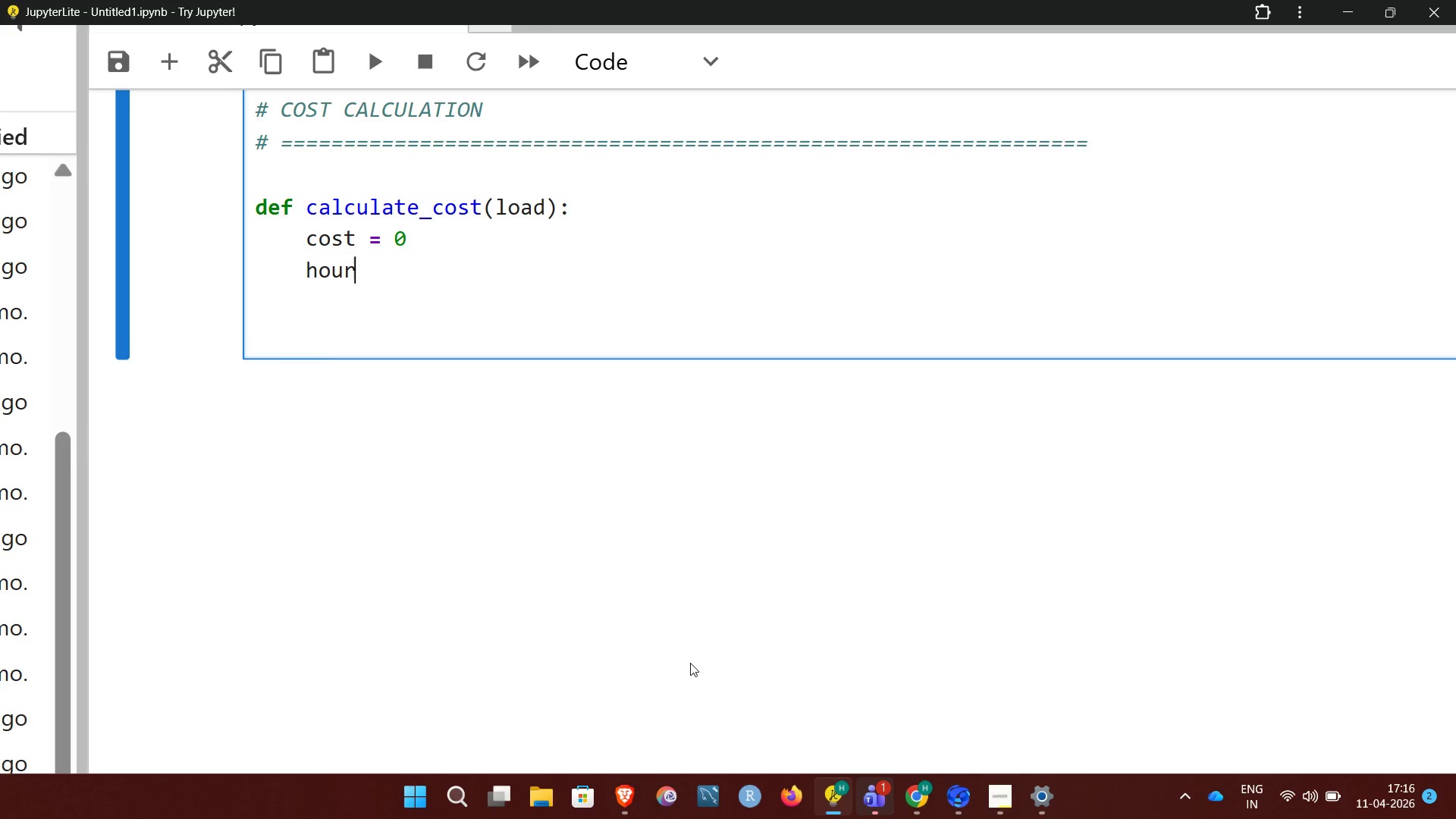 
type(ly_cost =[])
 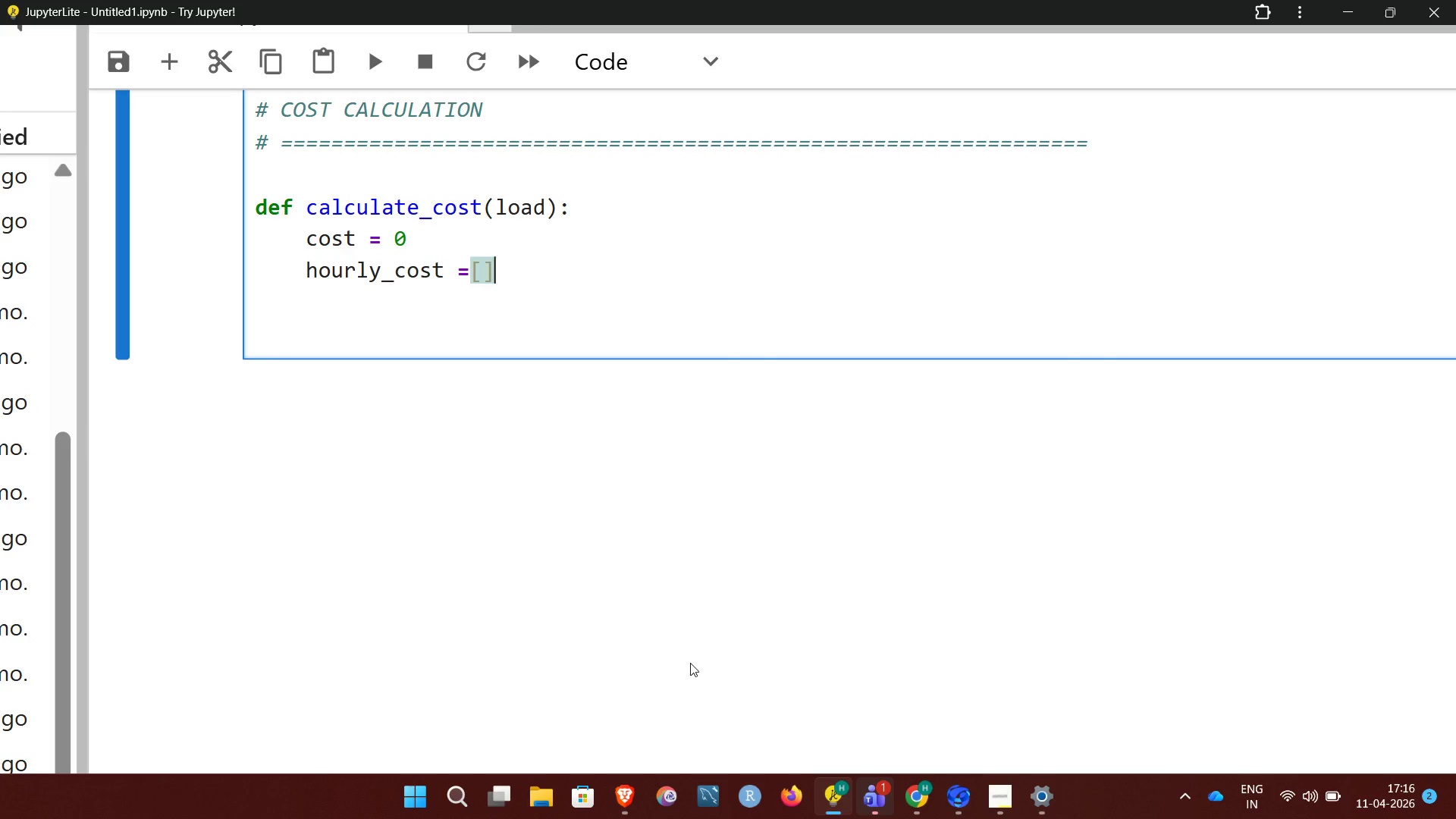 
key(Enter)
 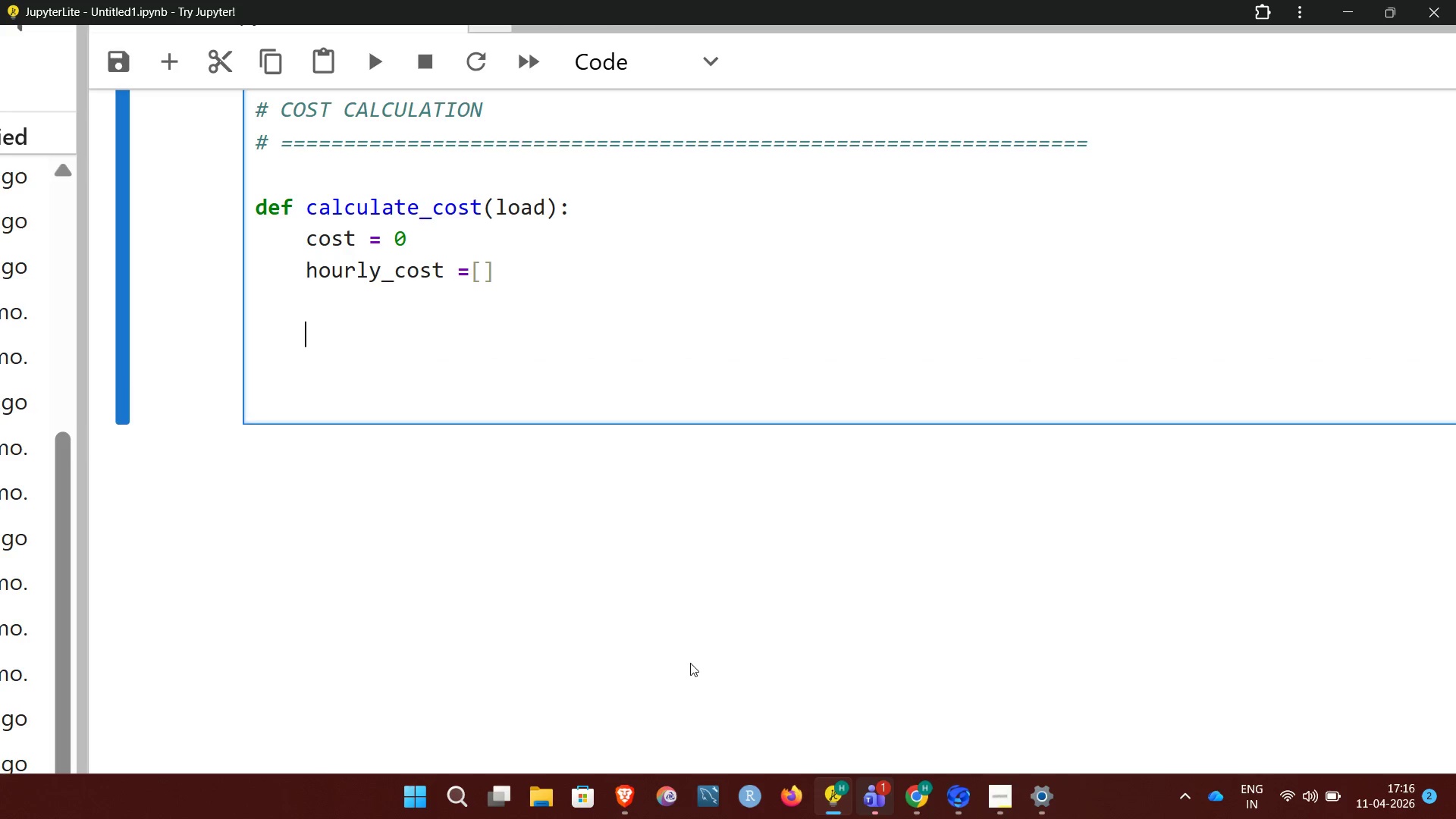 
key(Enter)
 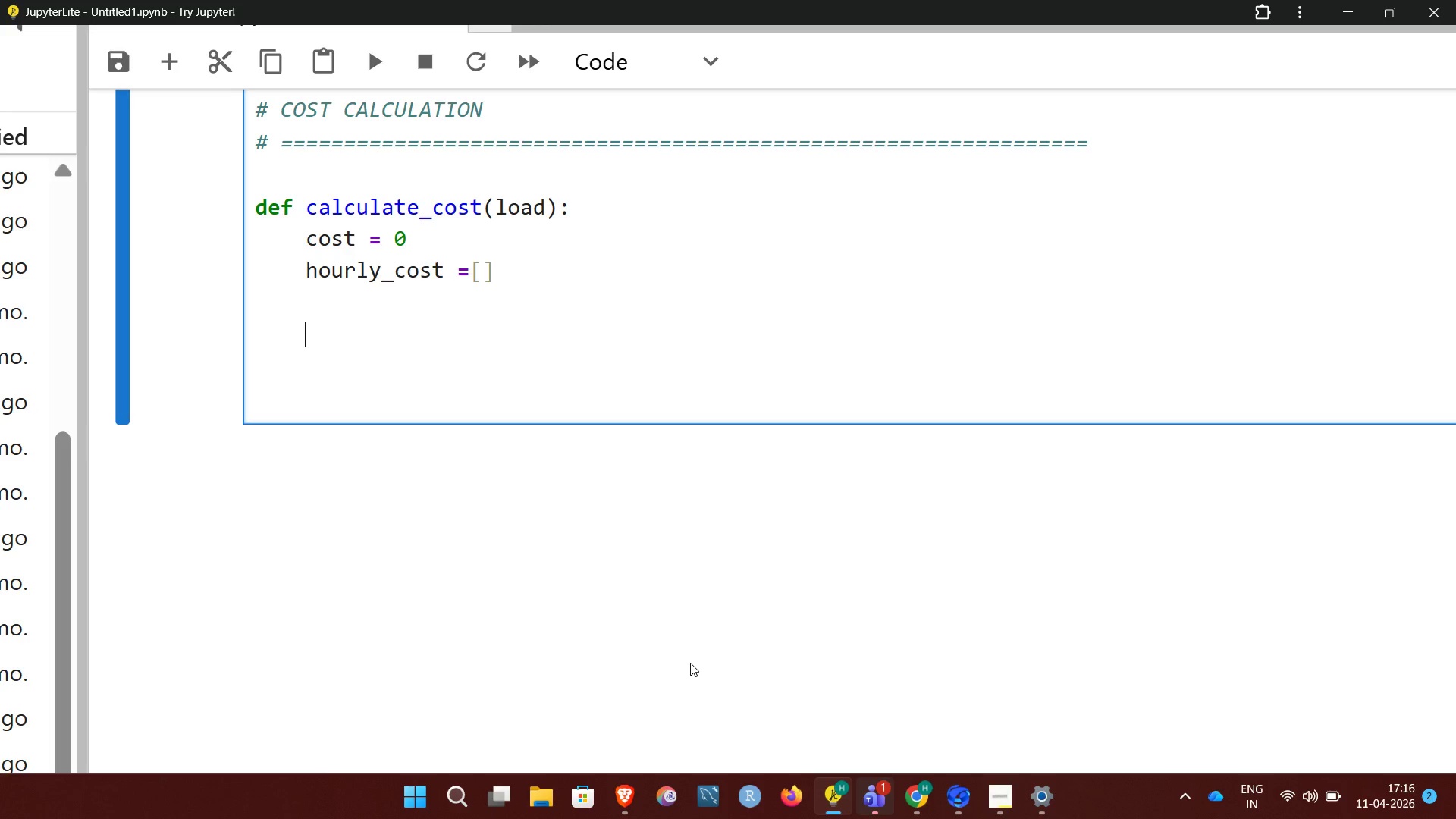 
type(for)
 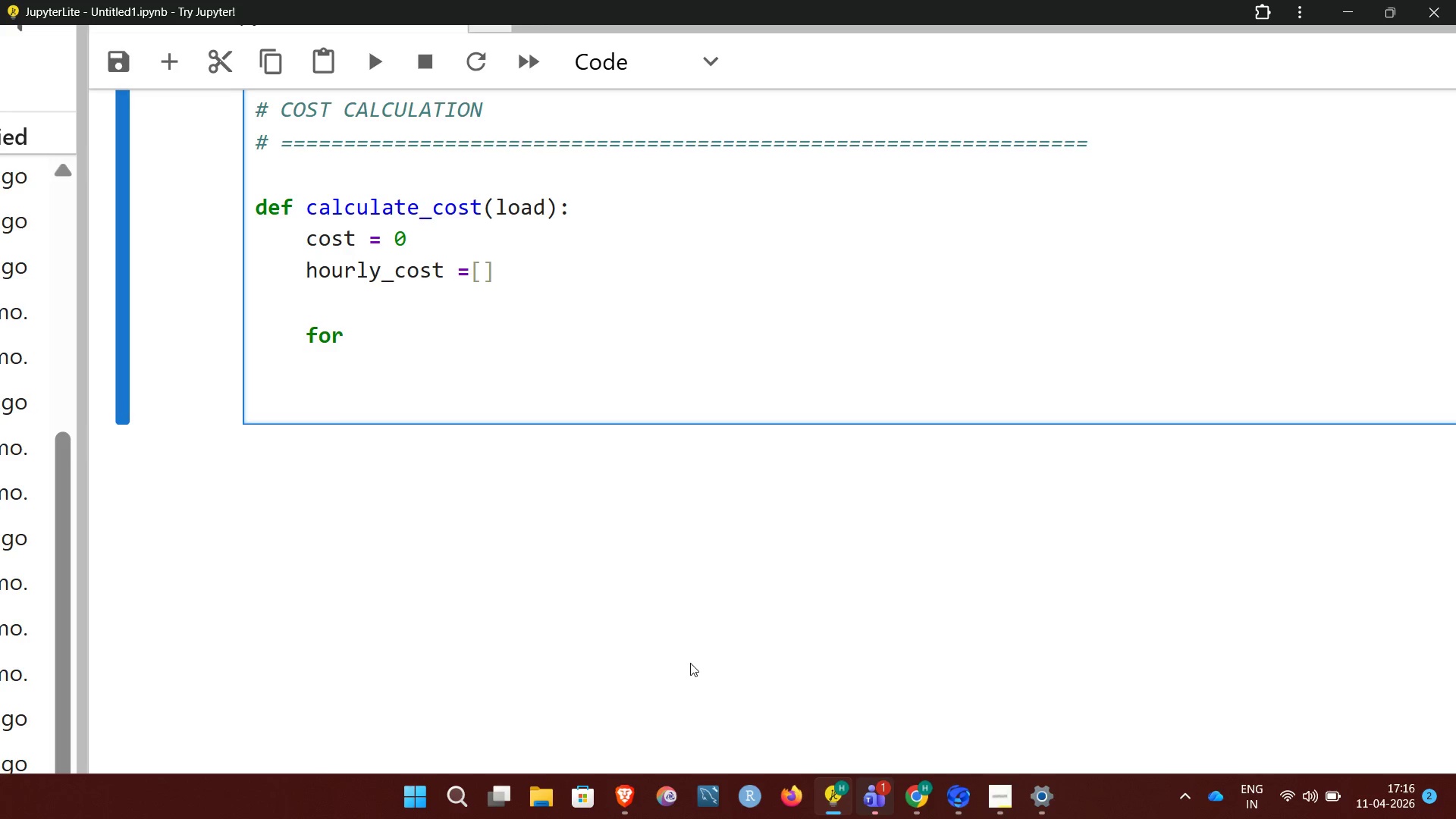 
wait(5.62)
 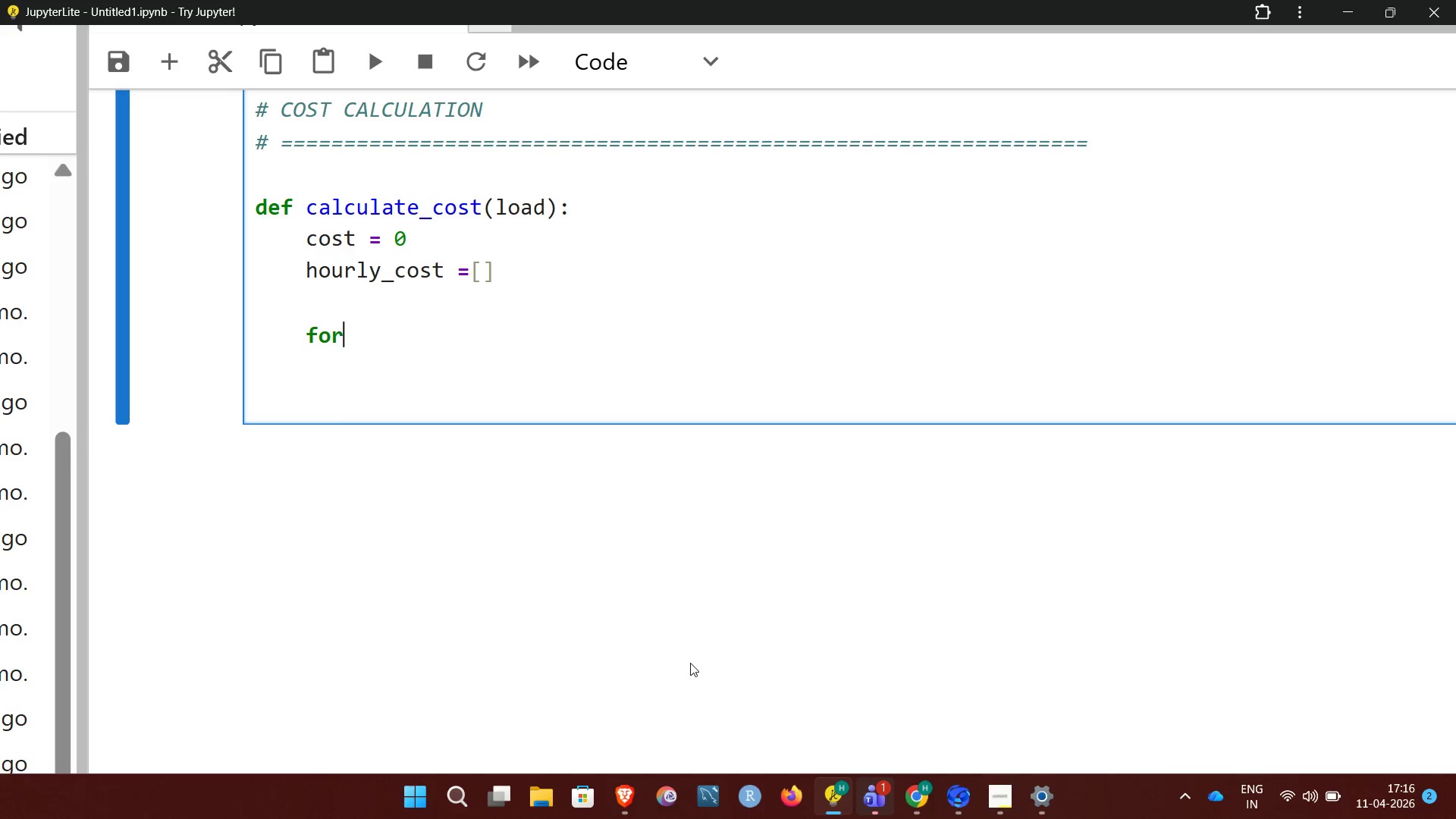 
type( h in)
 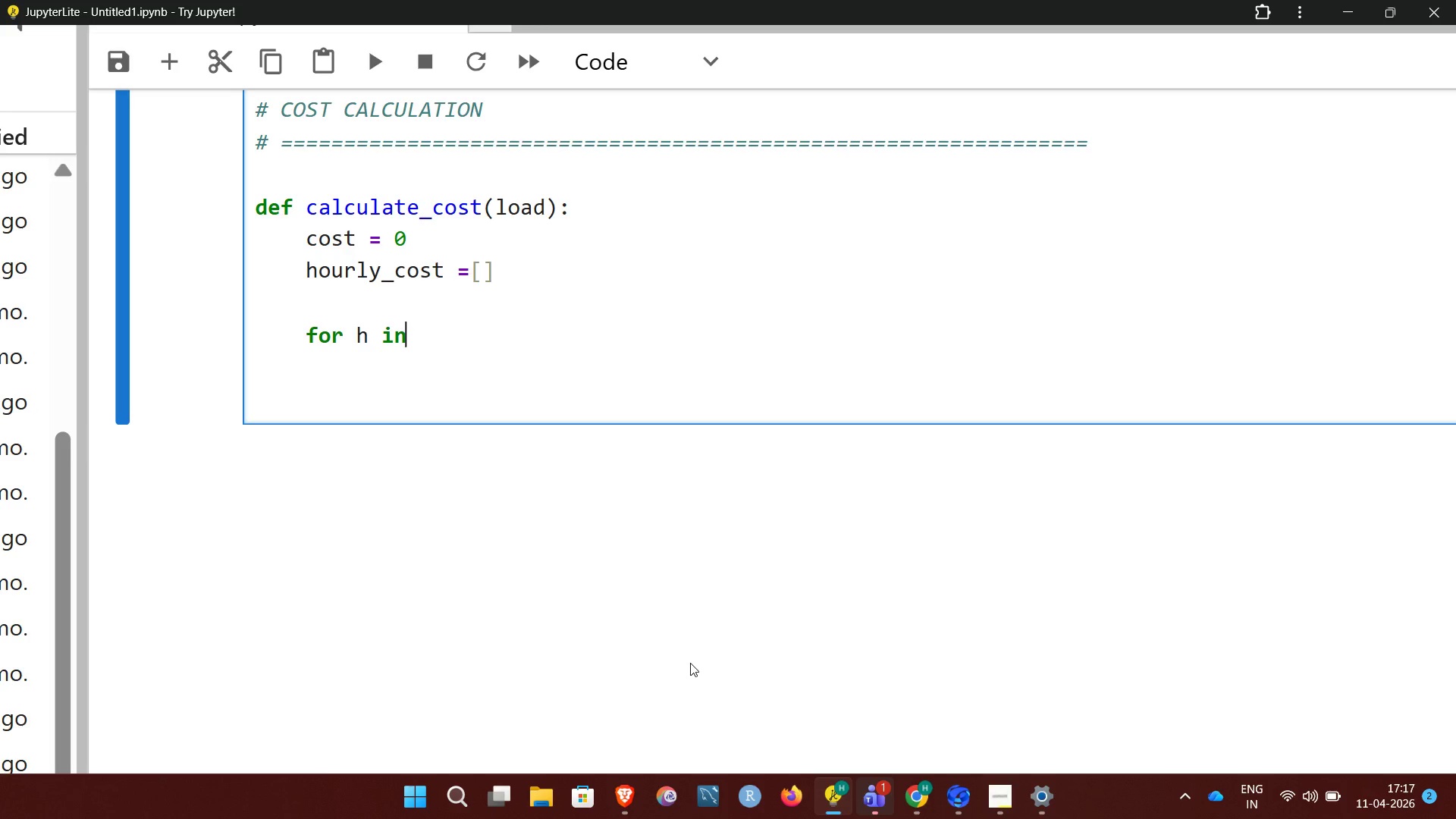 
key(Space)
 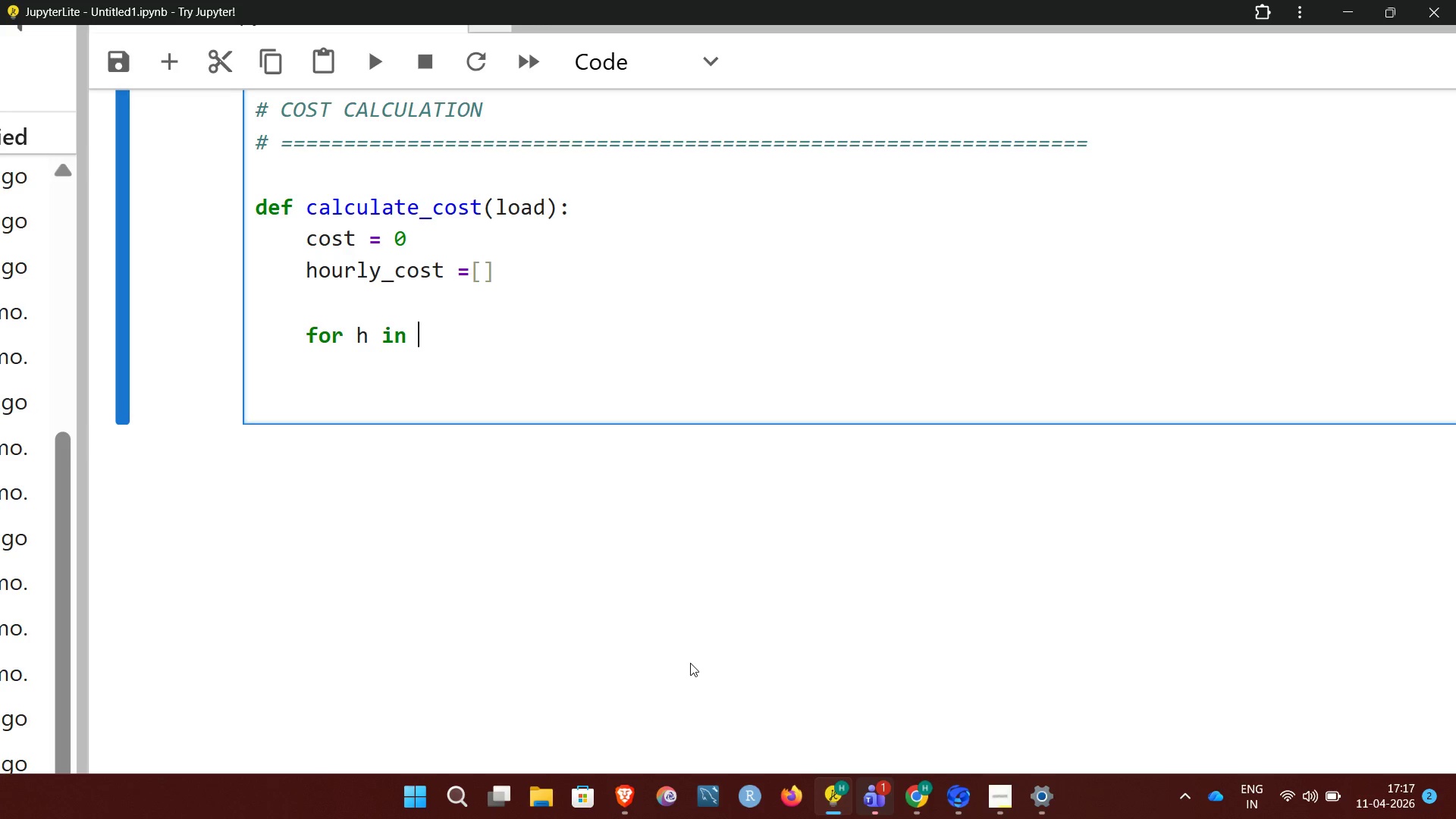 
type(TIME)
 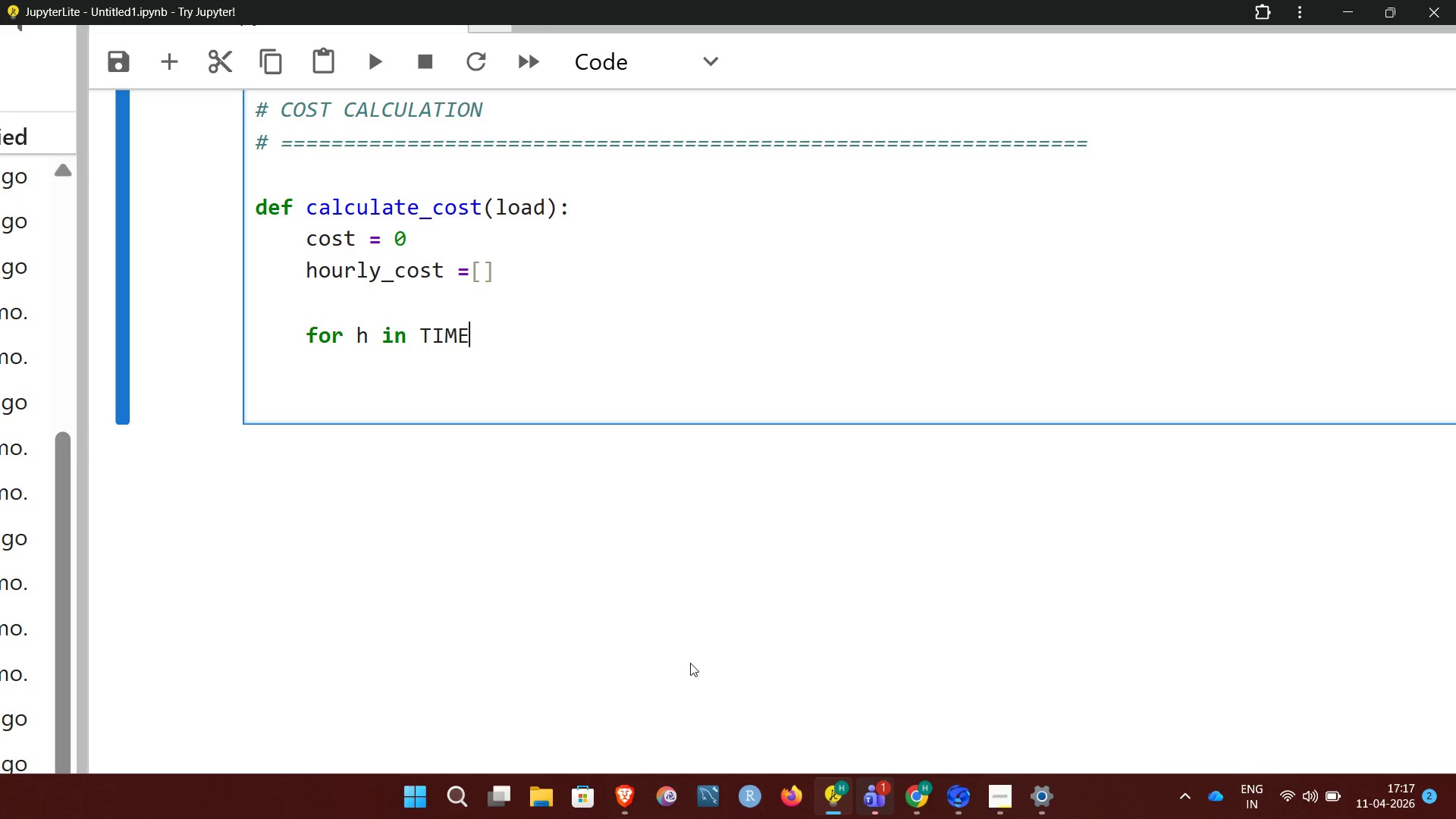 
wait(5.19)
 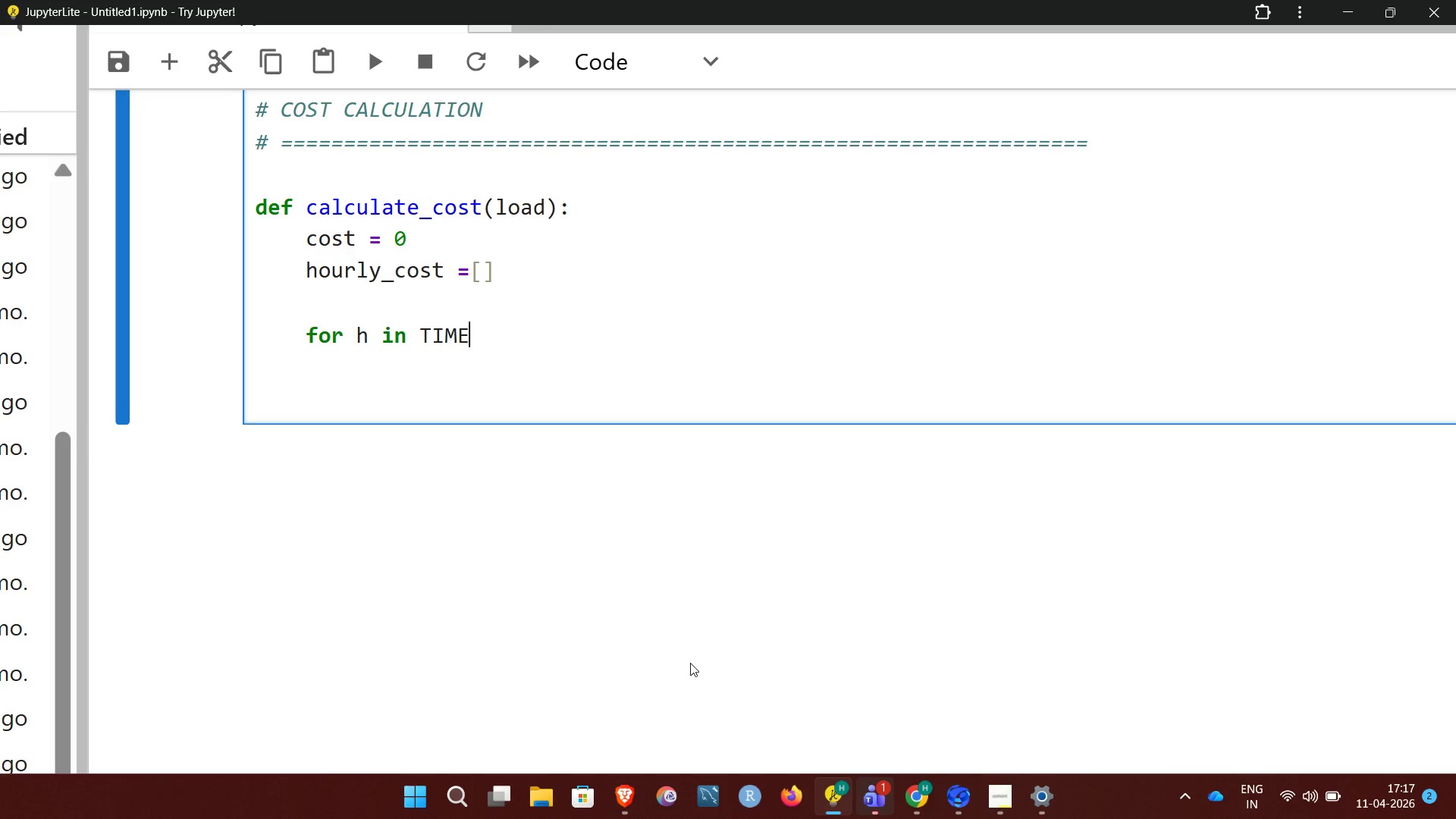 
key(Shift+Semicolon)
 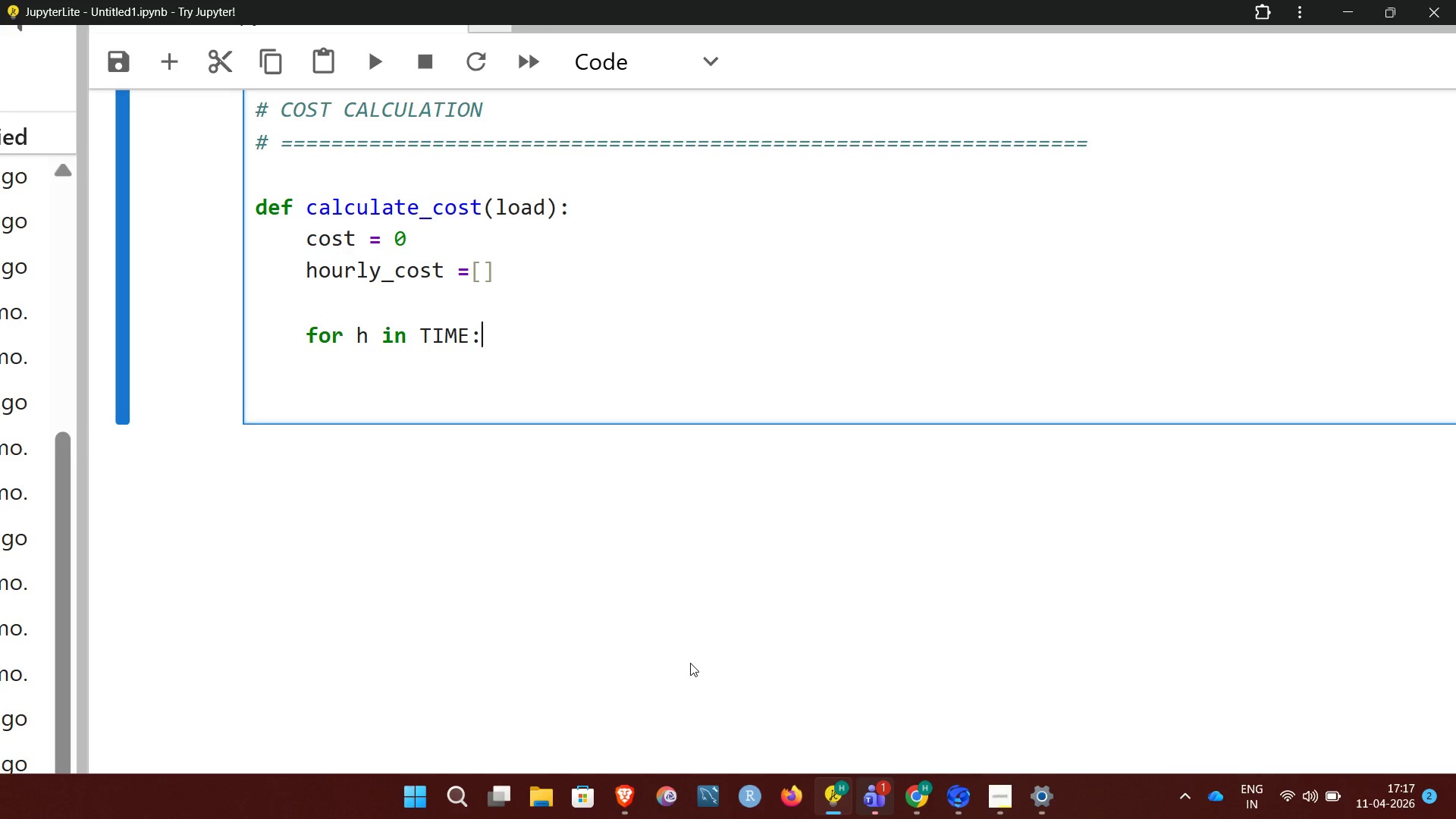 
key(Enter)
 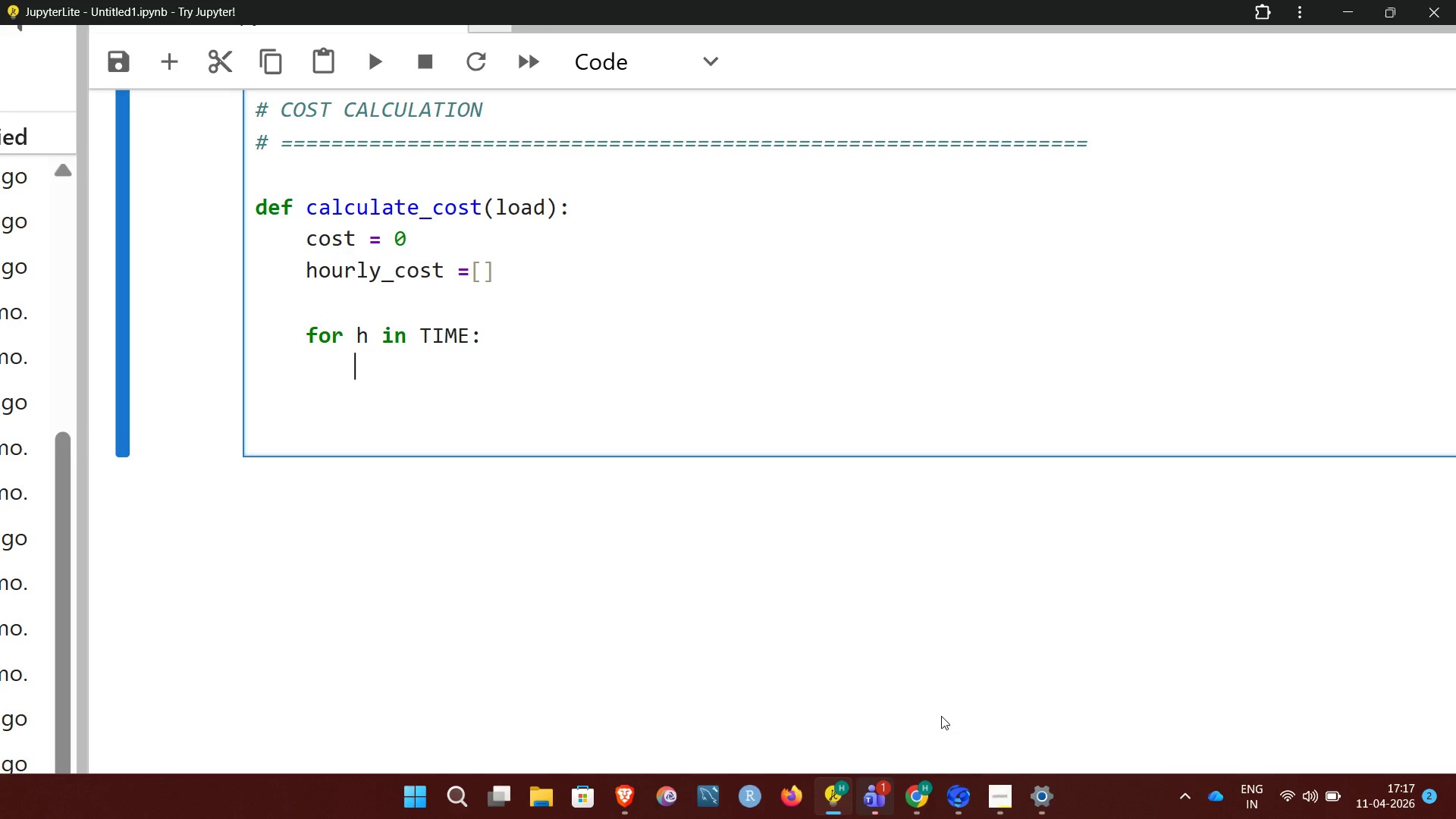 
mouse_move([965, 777])
 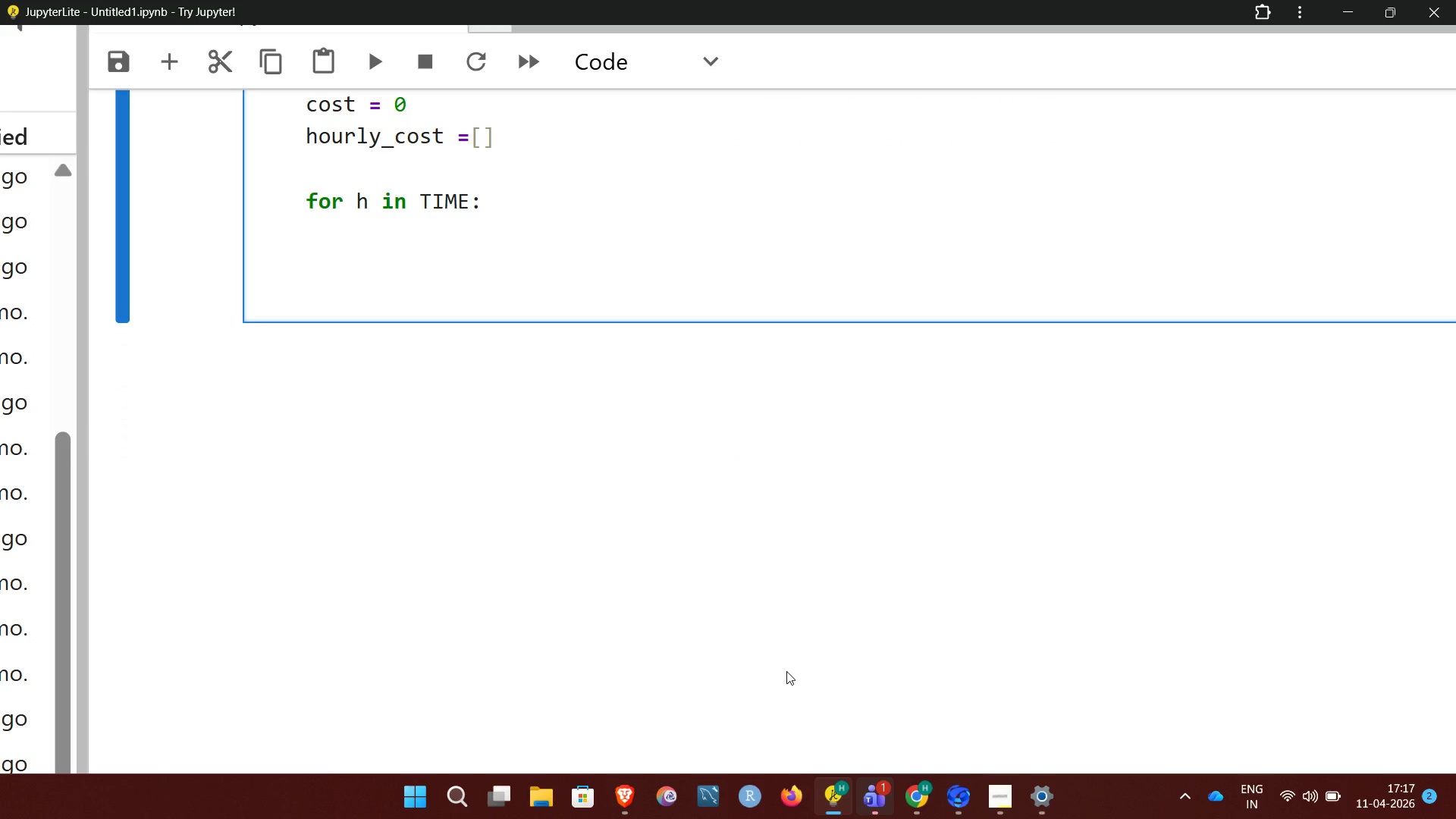 
wait(6.43)
 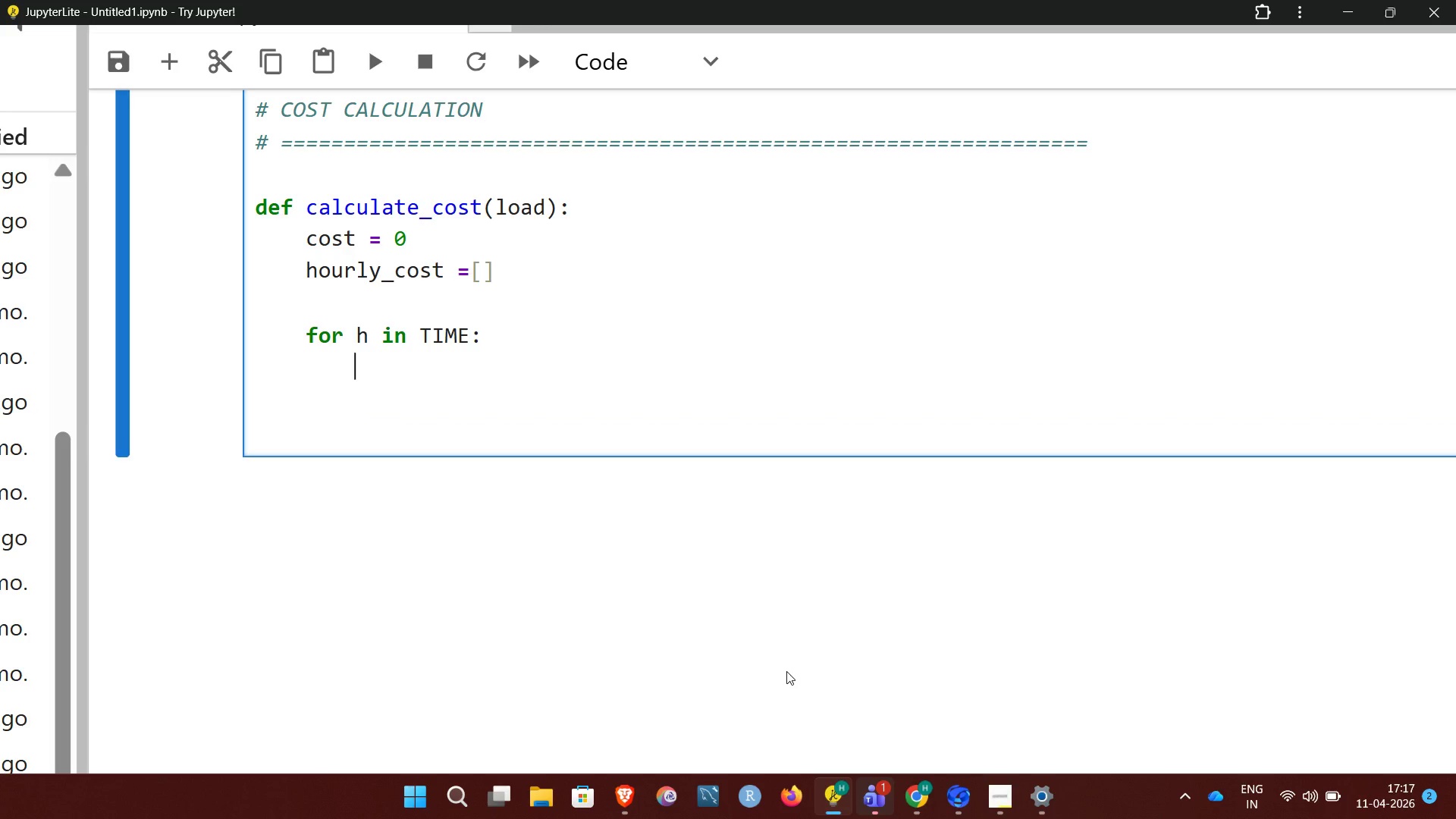 
key(Enter)
 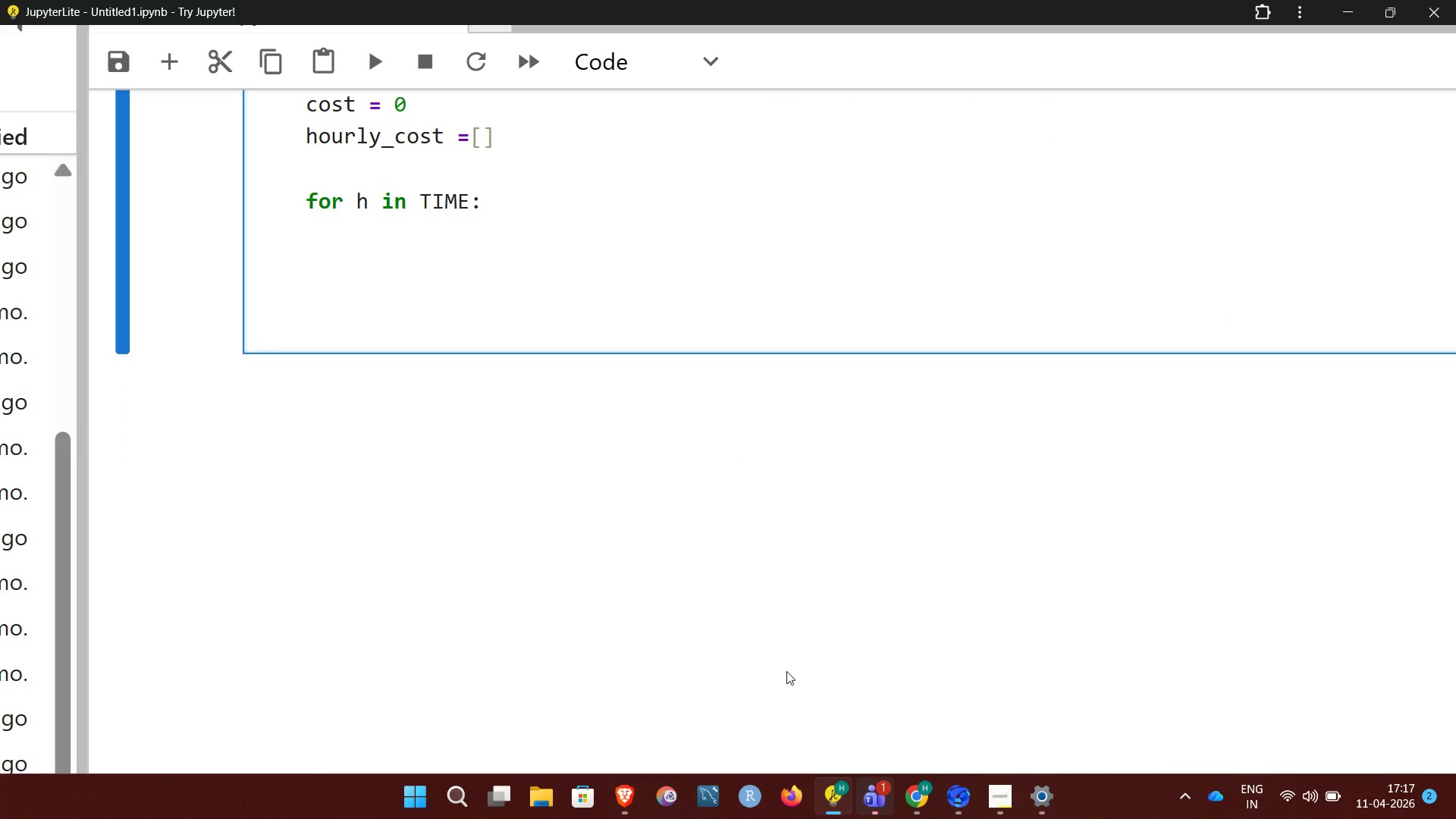 
key(Backspace)
 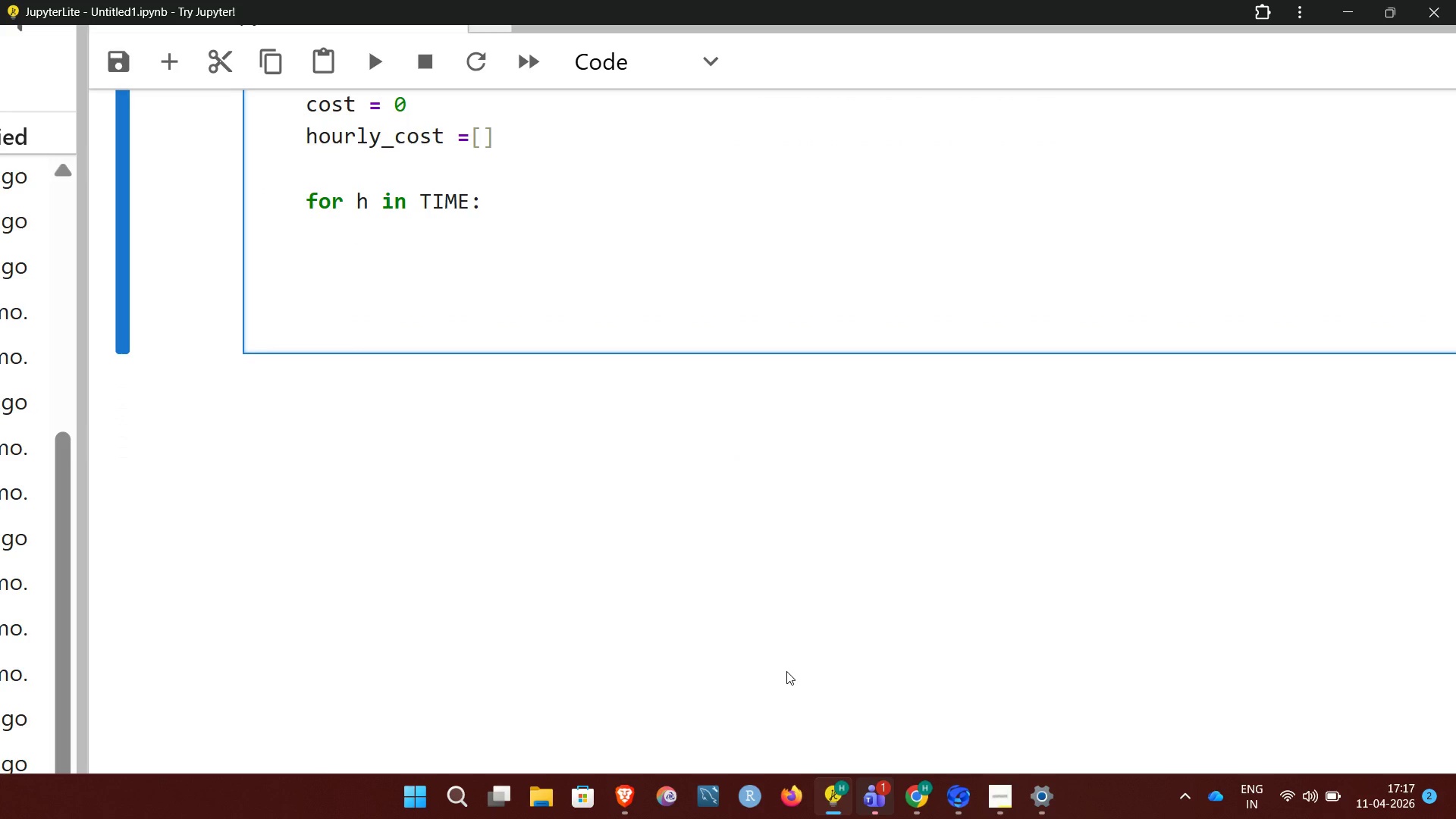 
key(Backspace)
 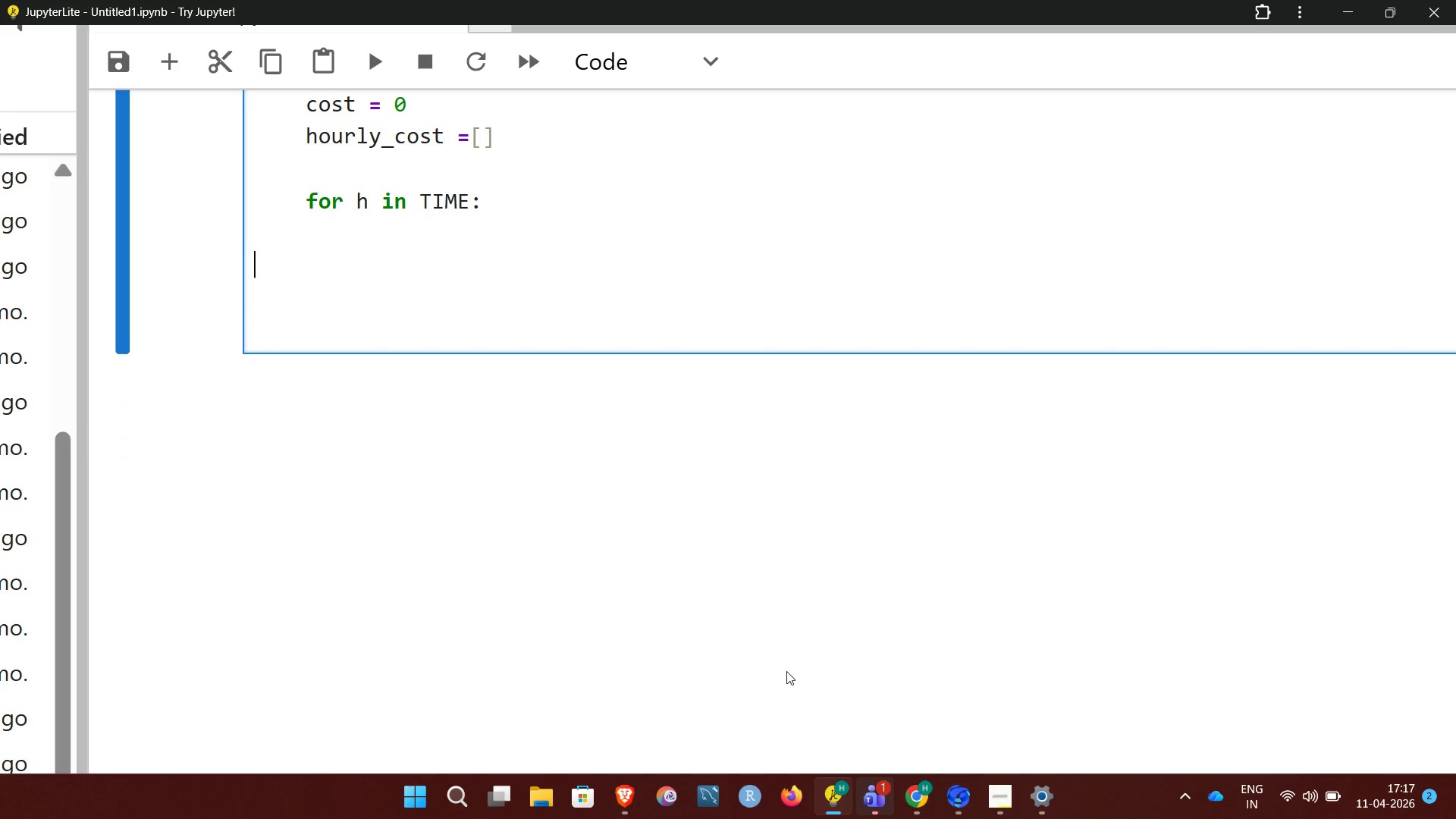 
key(Backspace)
 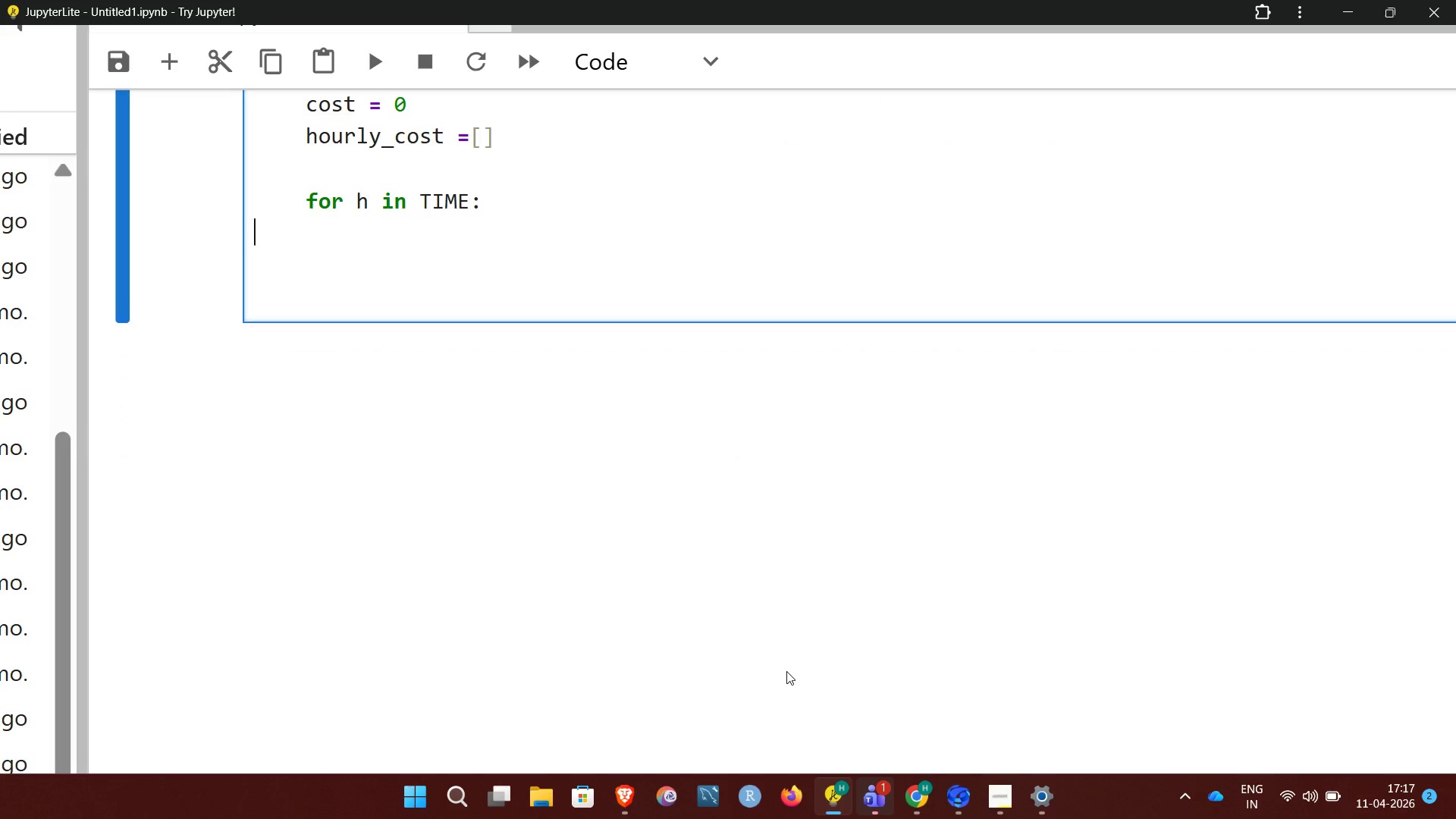 
key(Backspace)
 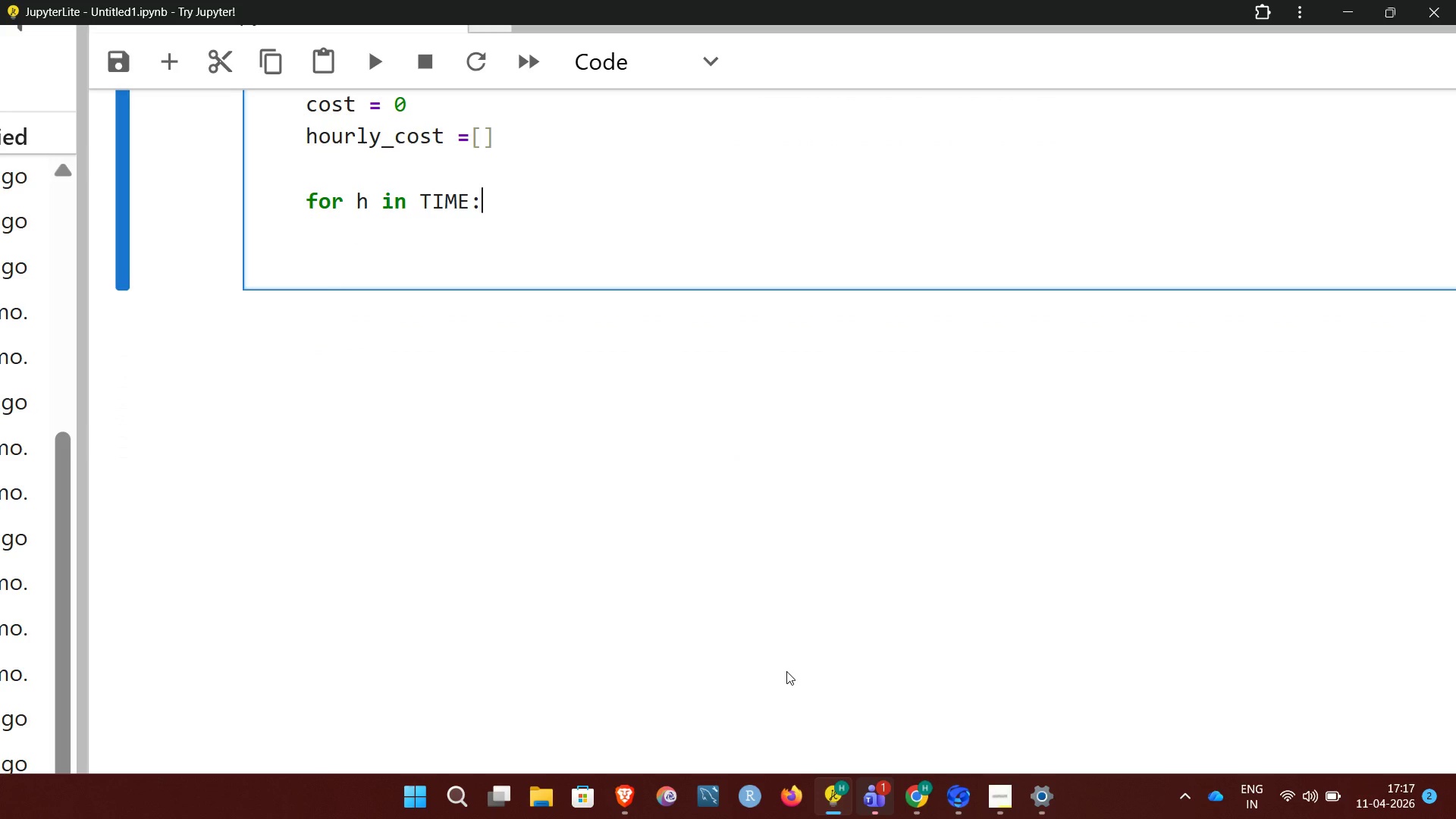 
key(Enter)
 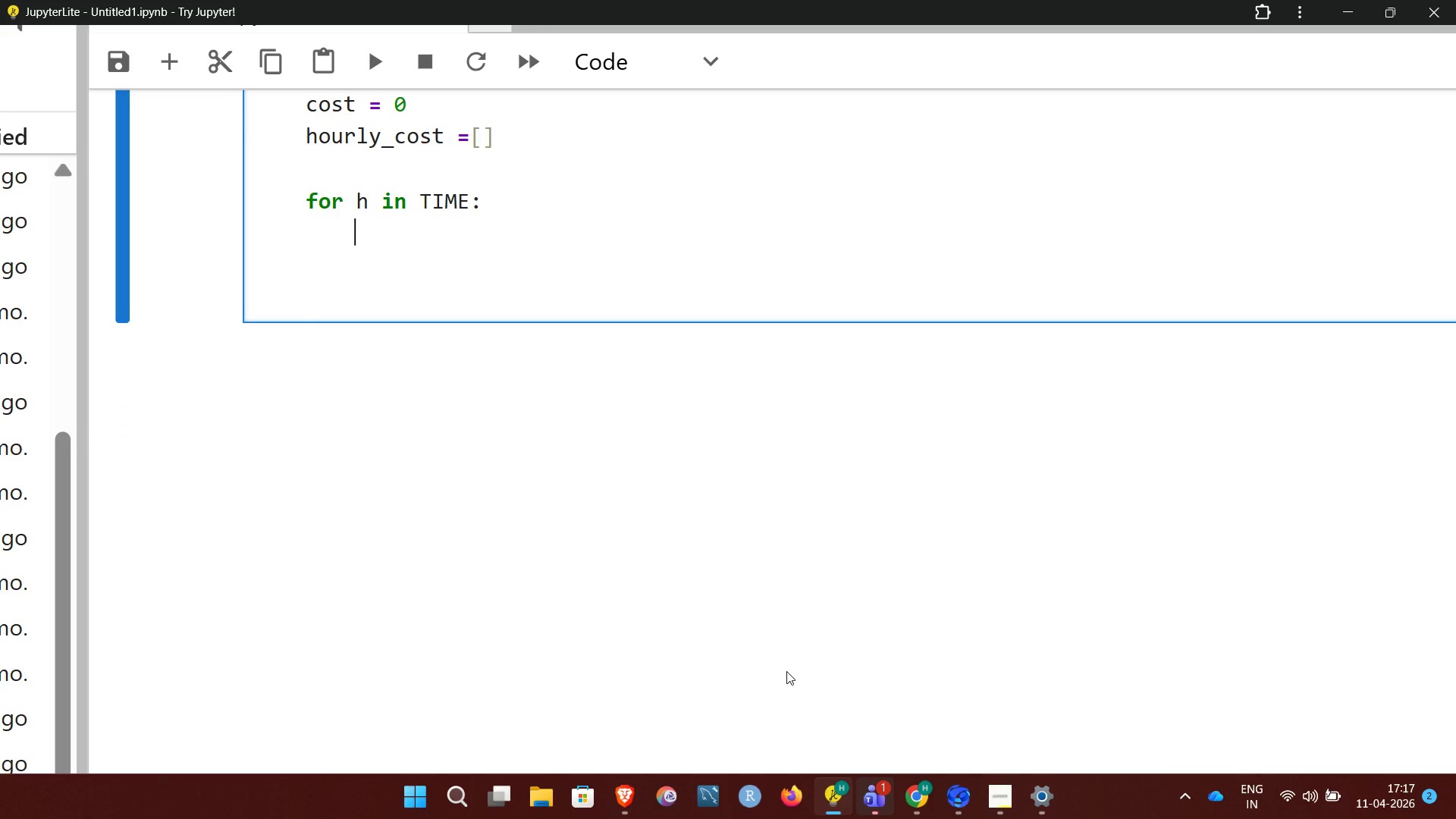 
wait(15.06)
 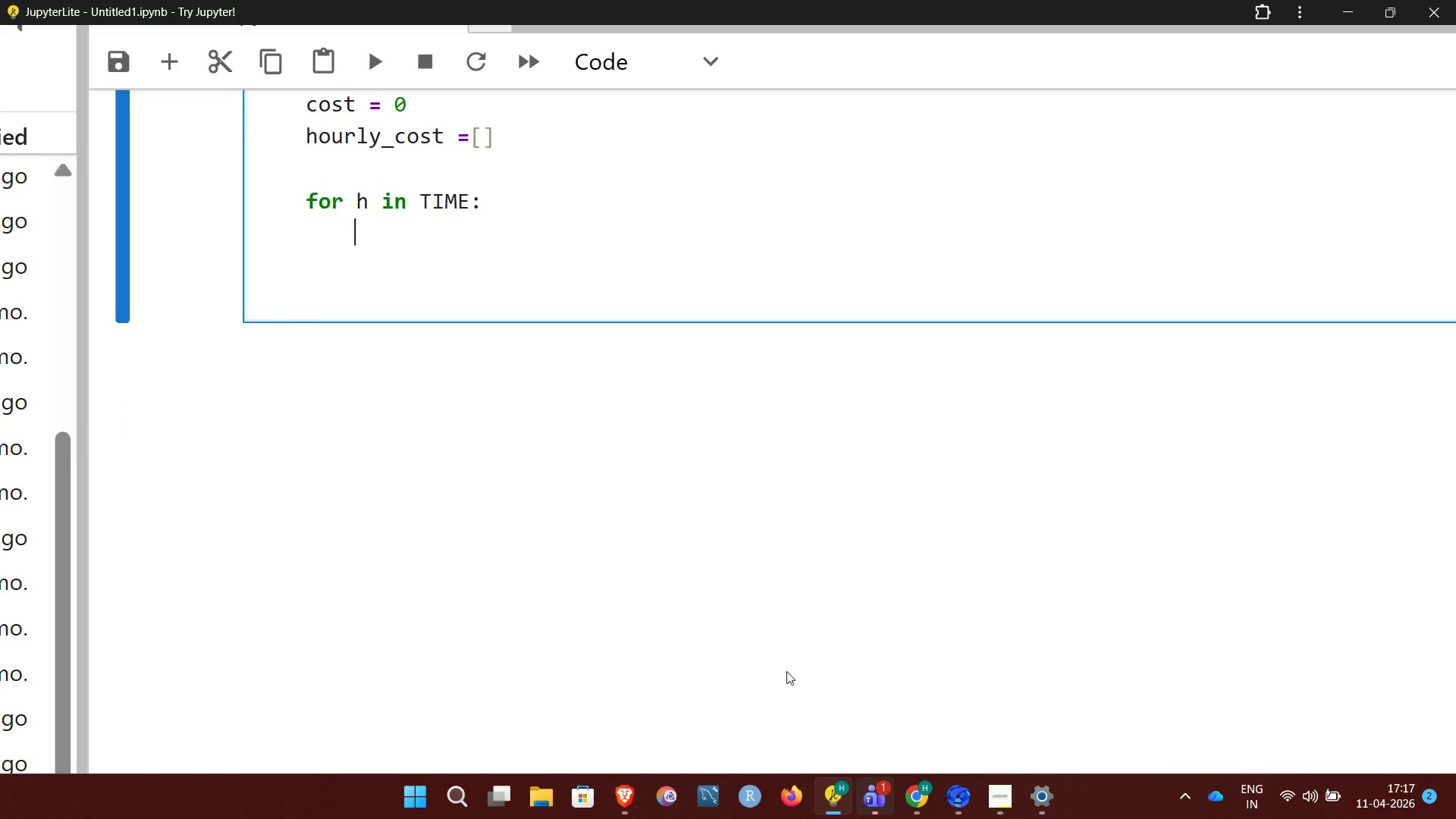 
type(RATE)
key(Backspace)
key(Backspace)
key(Backspace)
key(Backspace)
type(rate)
 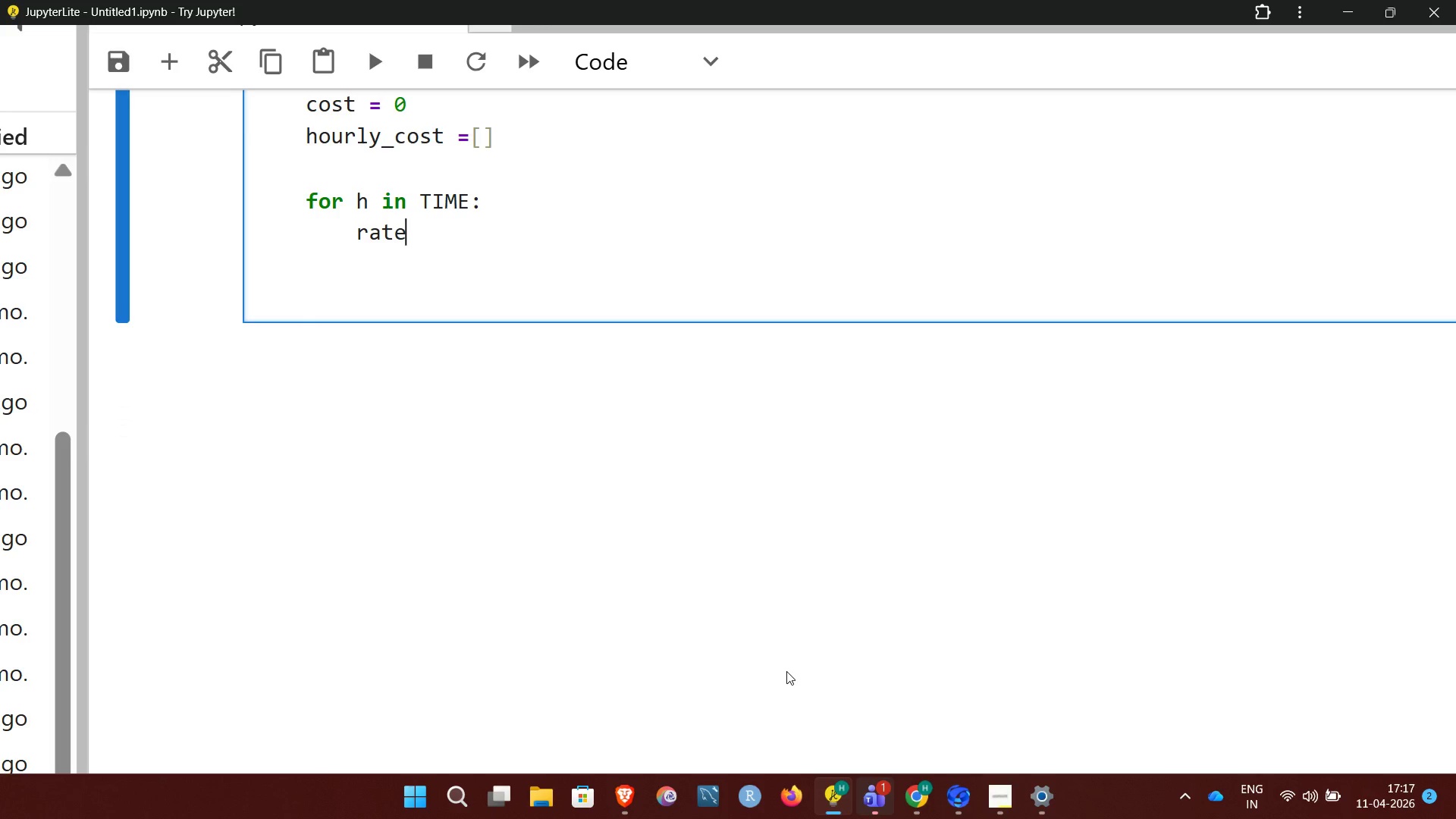 
wait(6.41)
 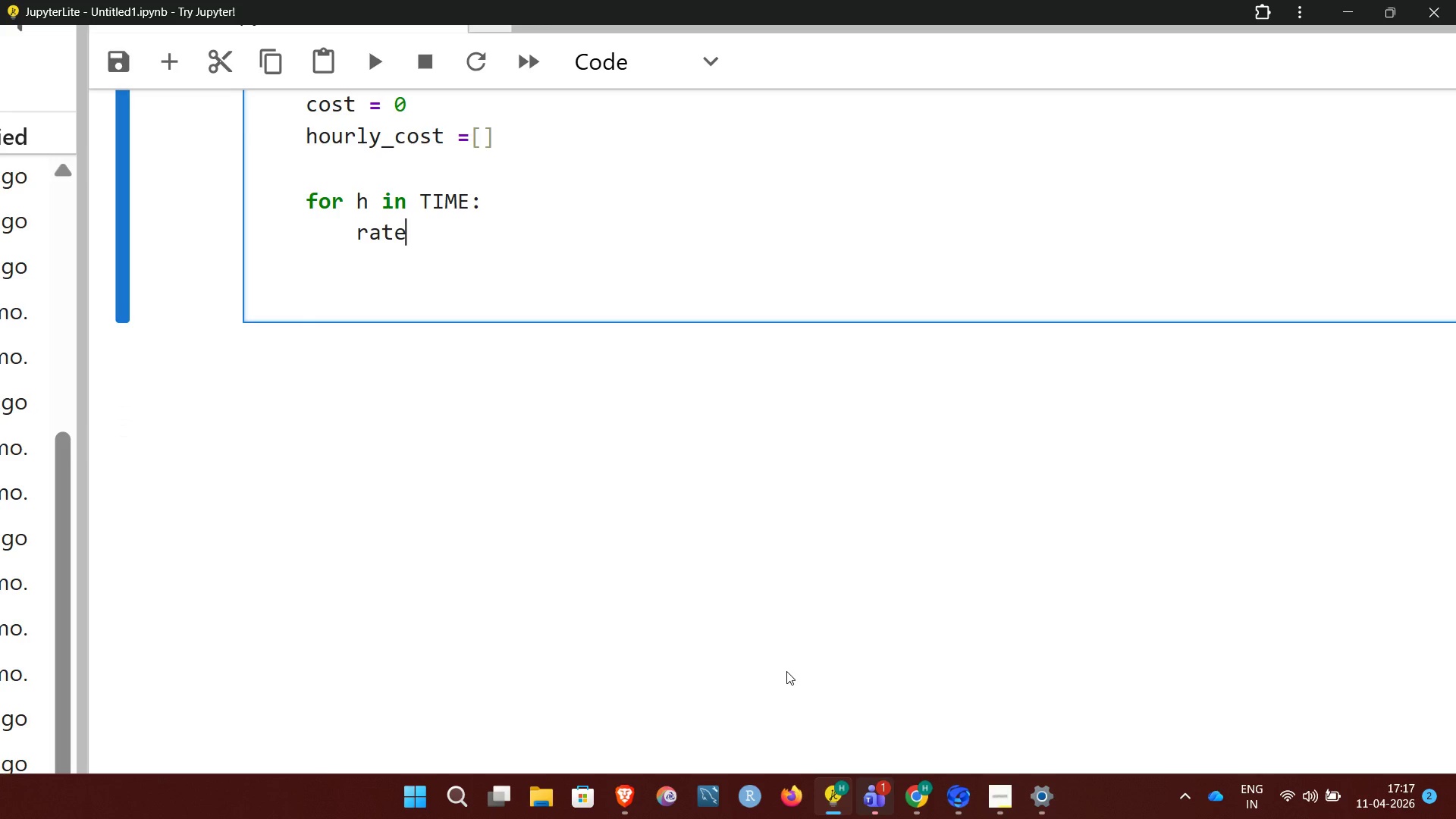 
type( = ON_PEAK_RATE)
 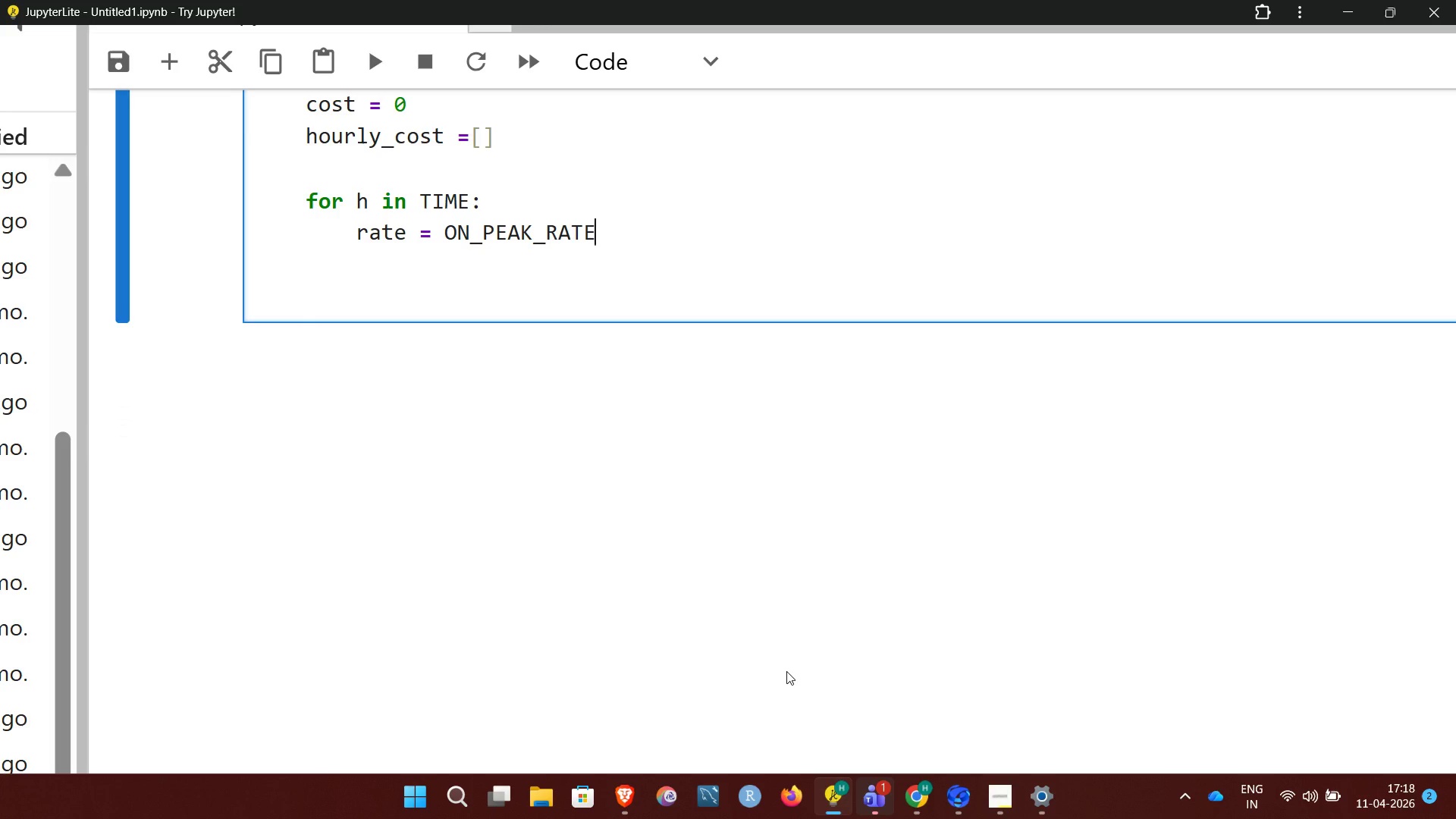 
type( IF H IN)
key(Backspace)
key(Backspace)
key(Backspace)
key(Backspace)
key(Backspace)
key(Backspace)
key(Backspace)
 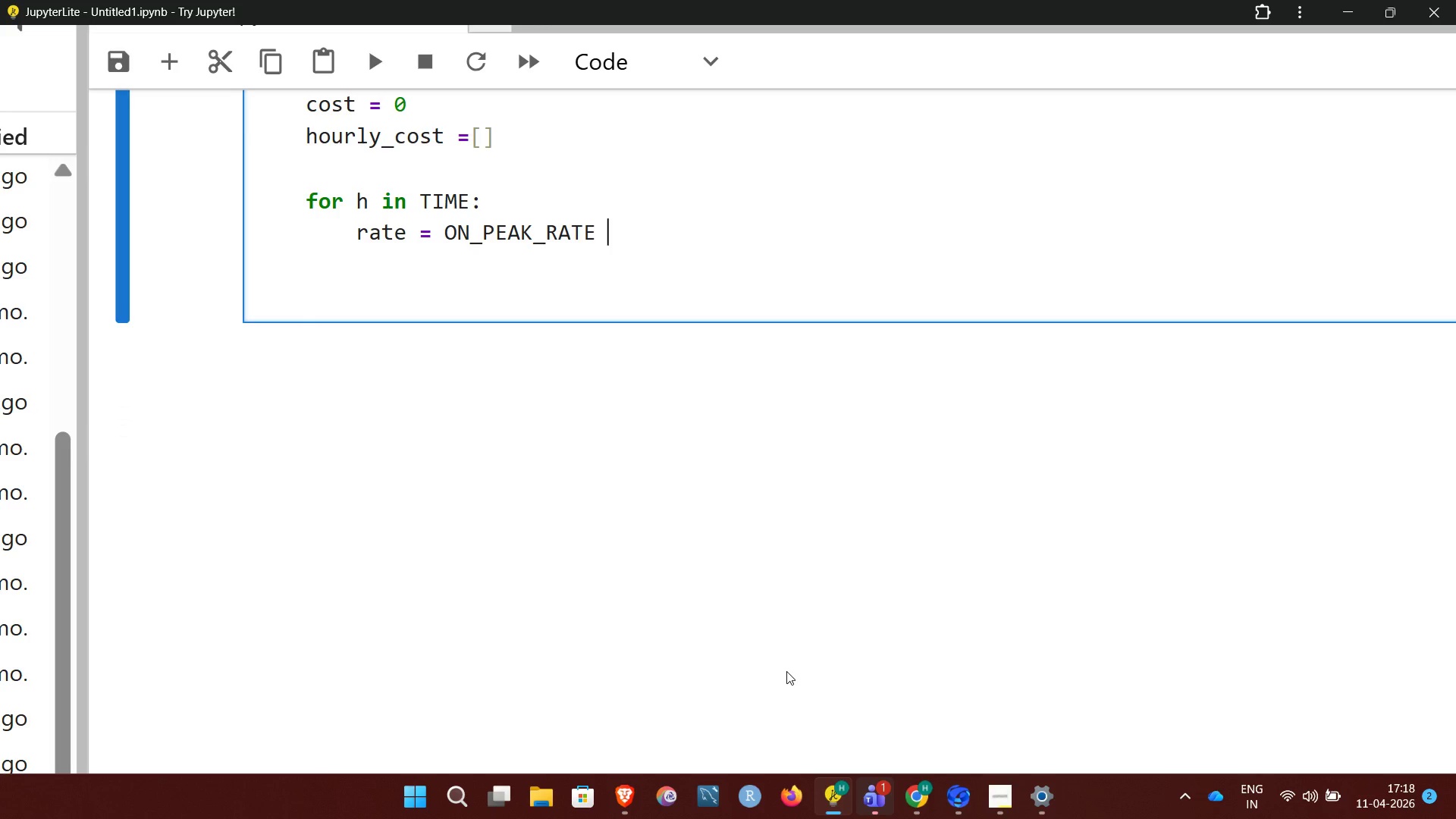 
wait(20.84)
 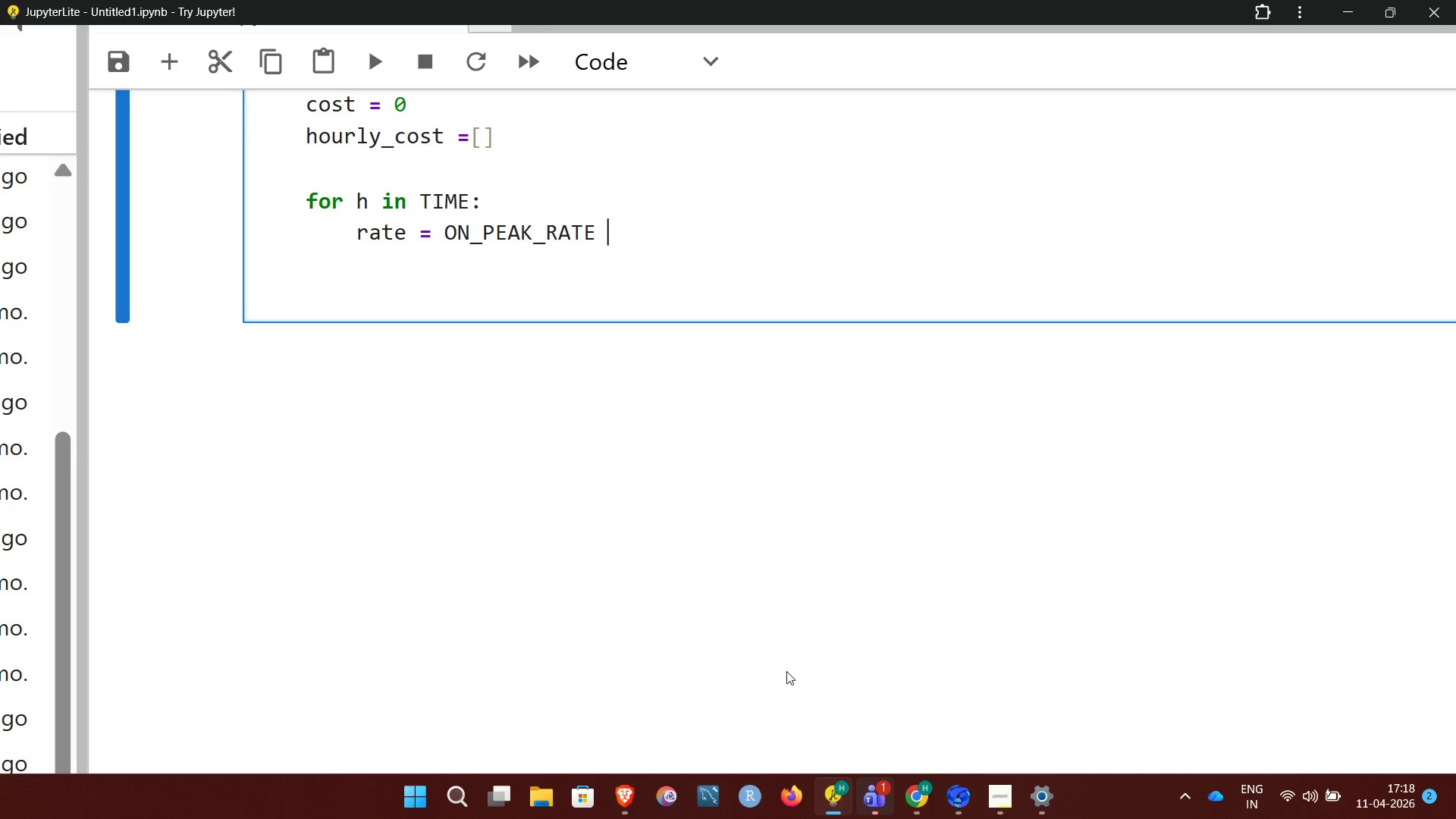 
type(if in)
key(Backspace)
key(Backspace)
type(h in ON_PEAK_HOURS)
 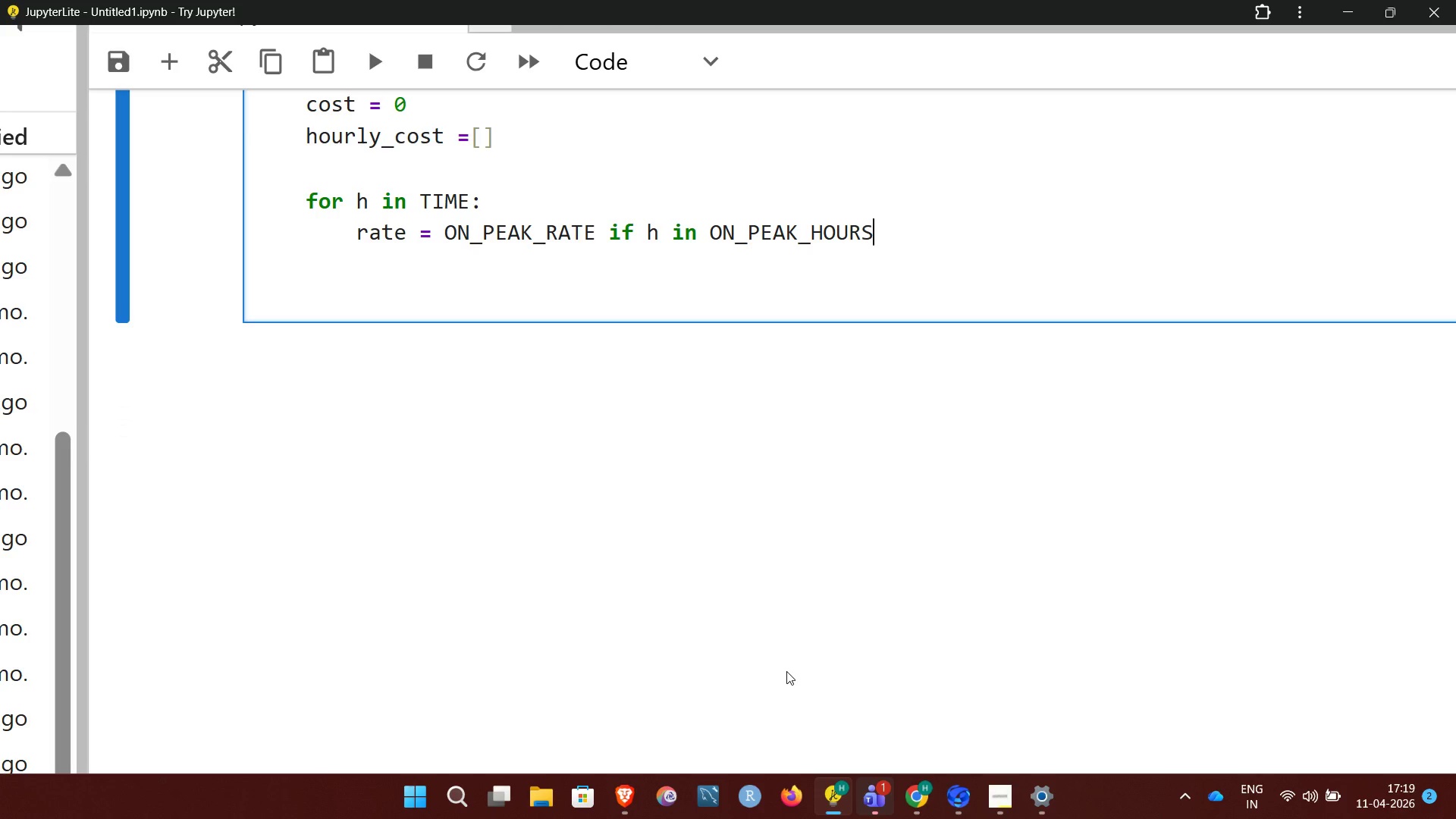 
wait(12.03)
 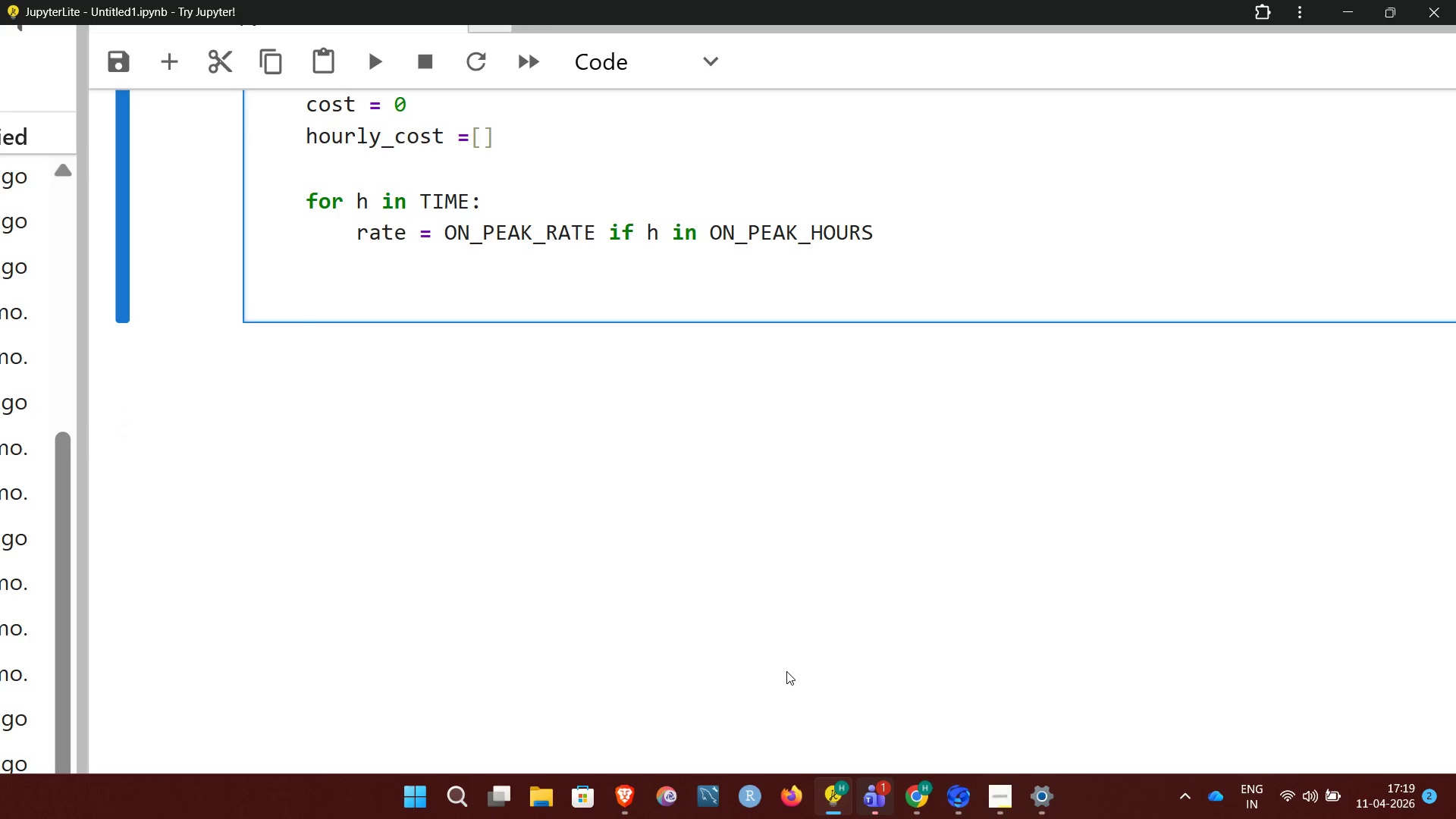 
type( ELSE)
key(Backspace)
key(Backspace)
key(Backspace)
key(Backspace)
type(else OFF_PEAK_ RATE)
 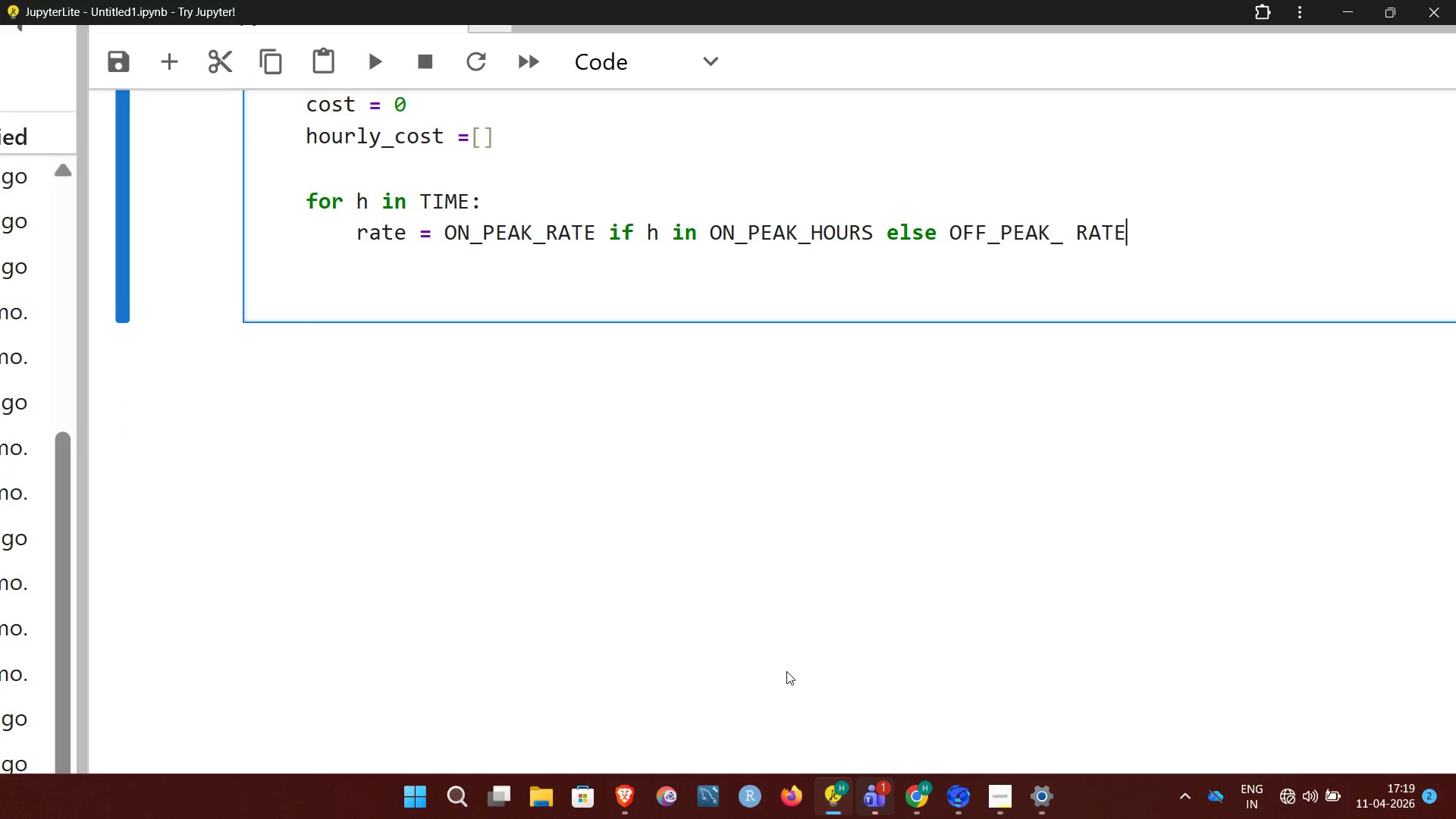 
mouse_move([971, 774])
 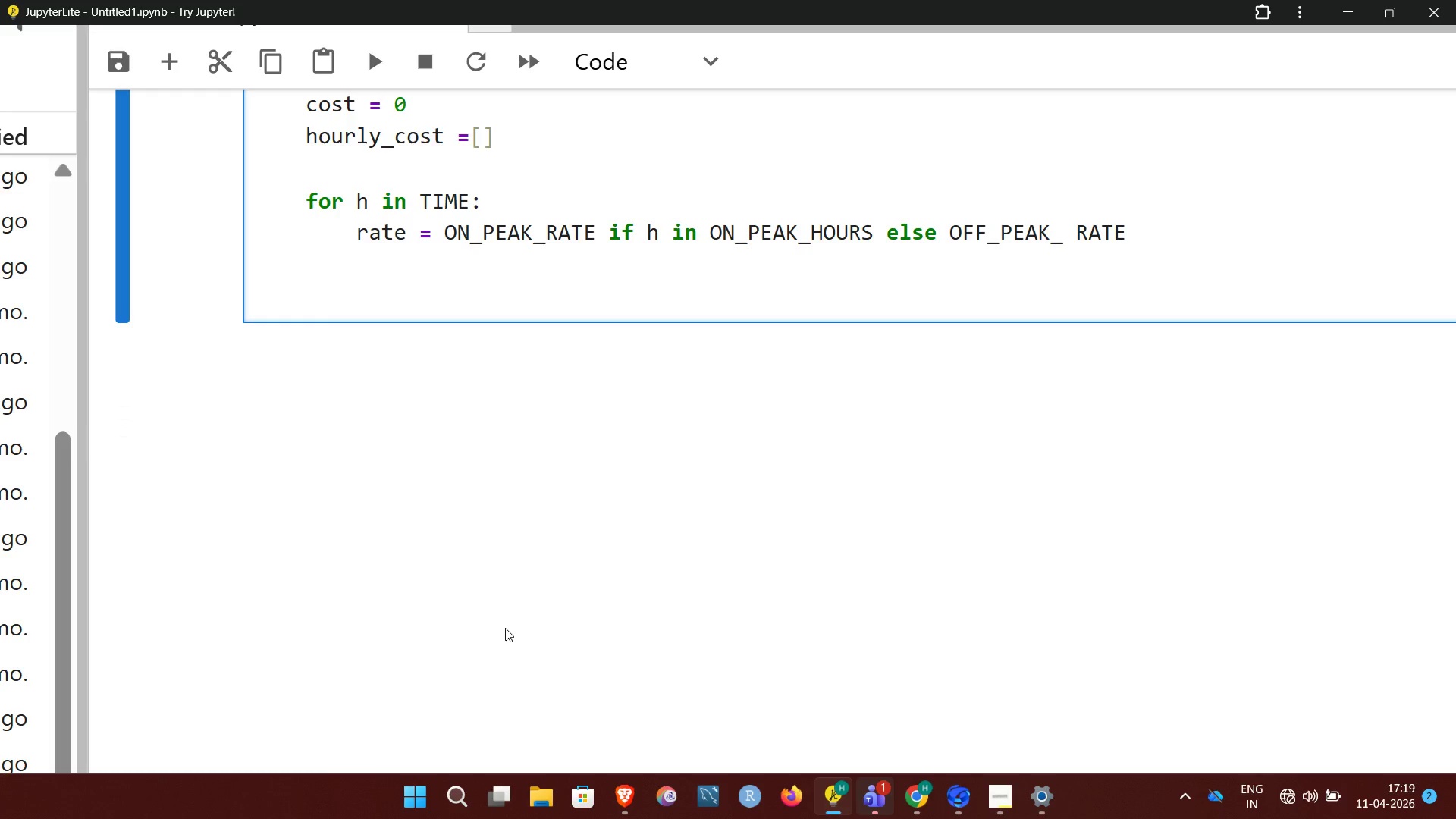 
wait(10.59)
 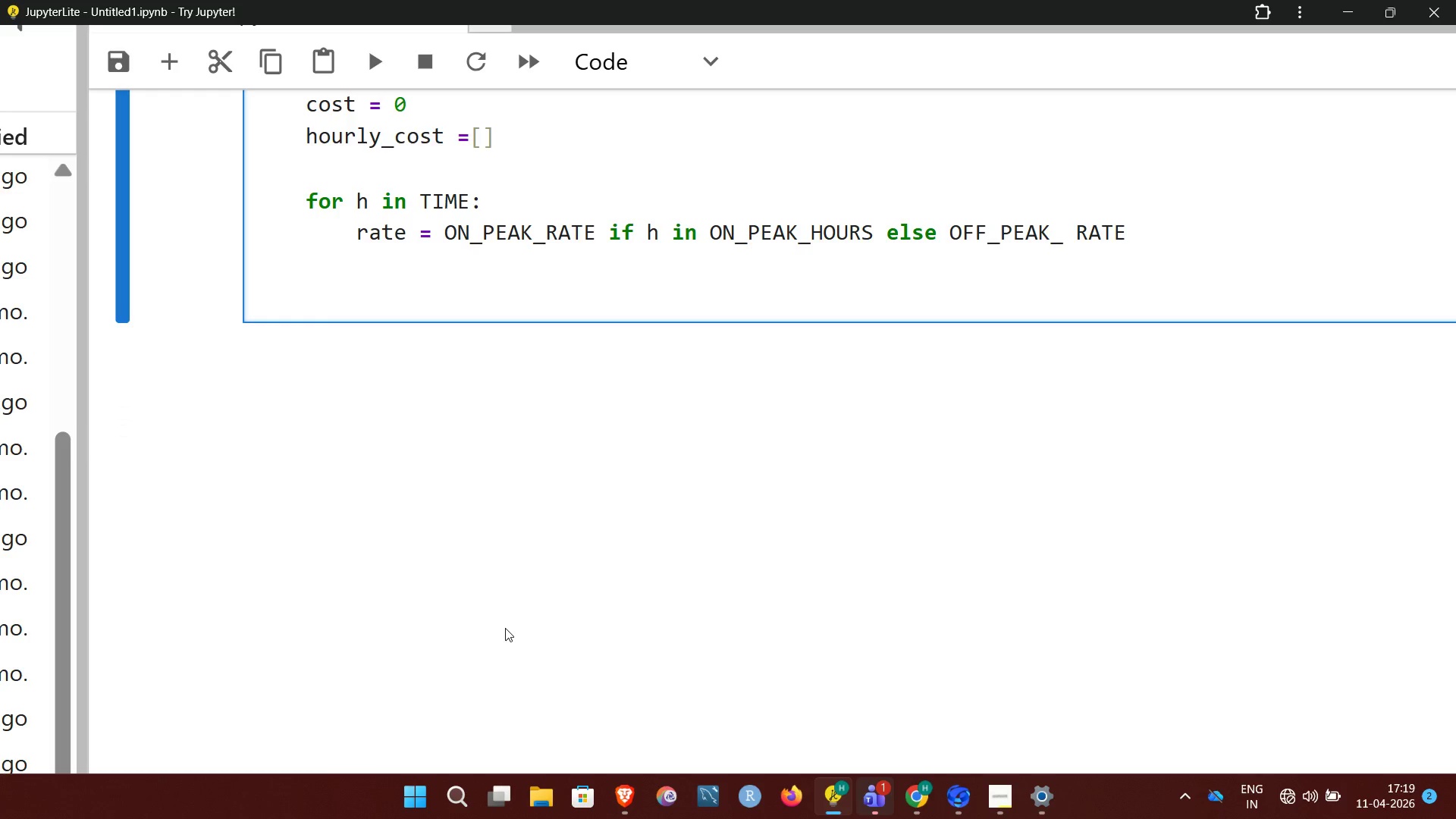 
key(Enter)
 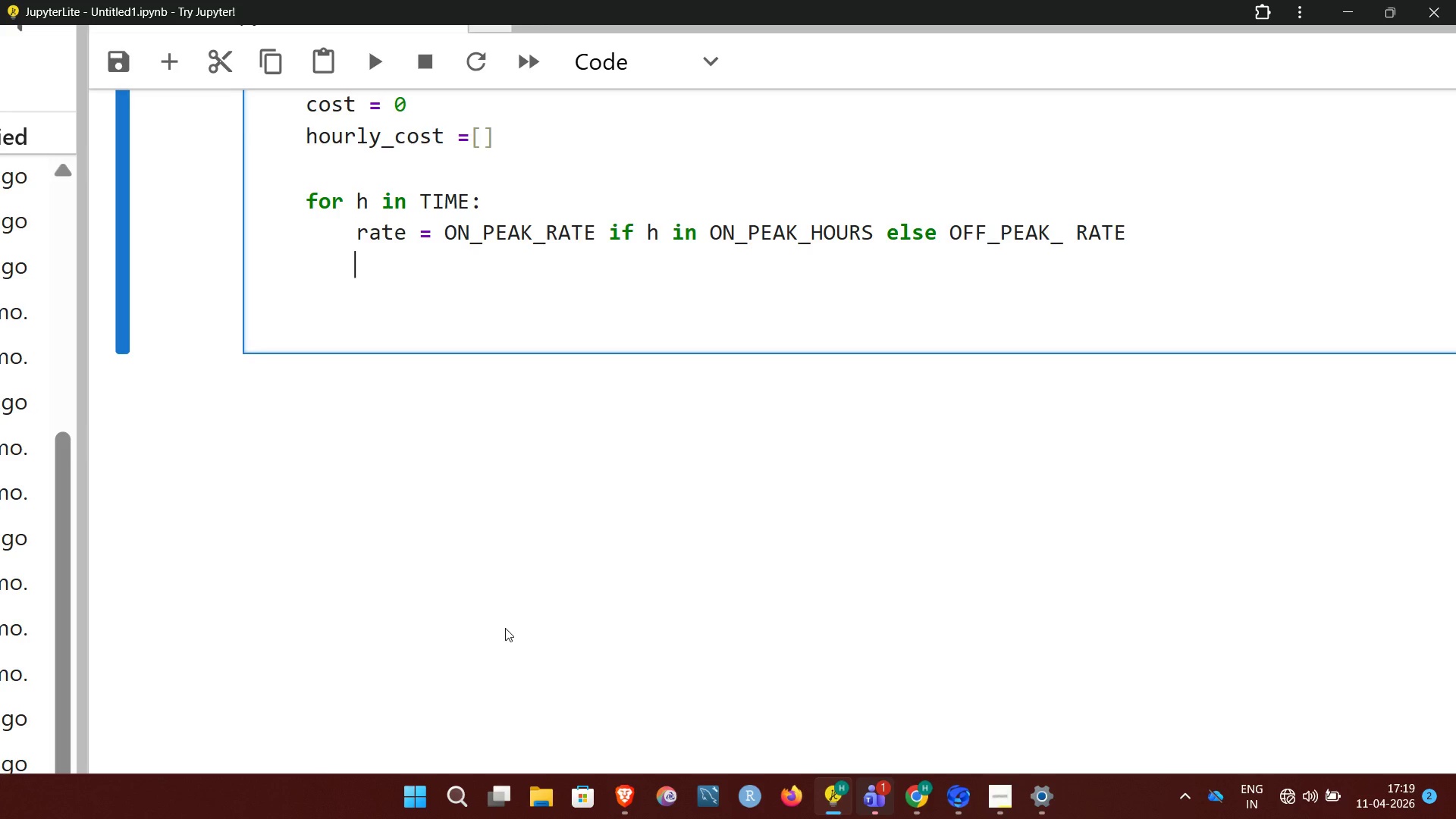 
type(C = load[h] * rate)
 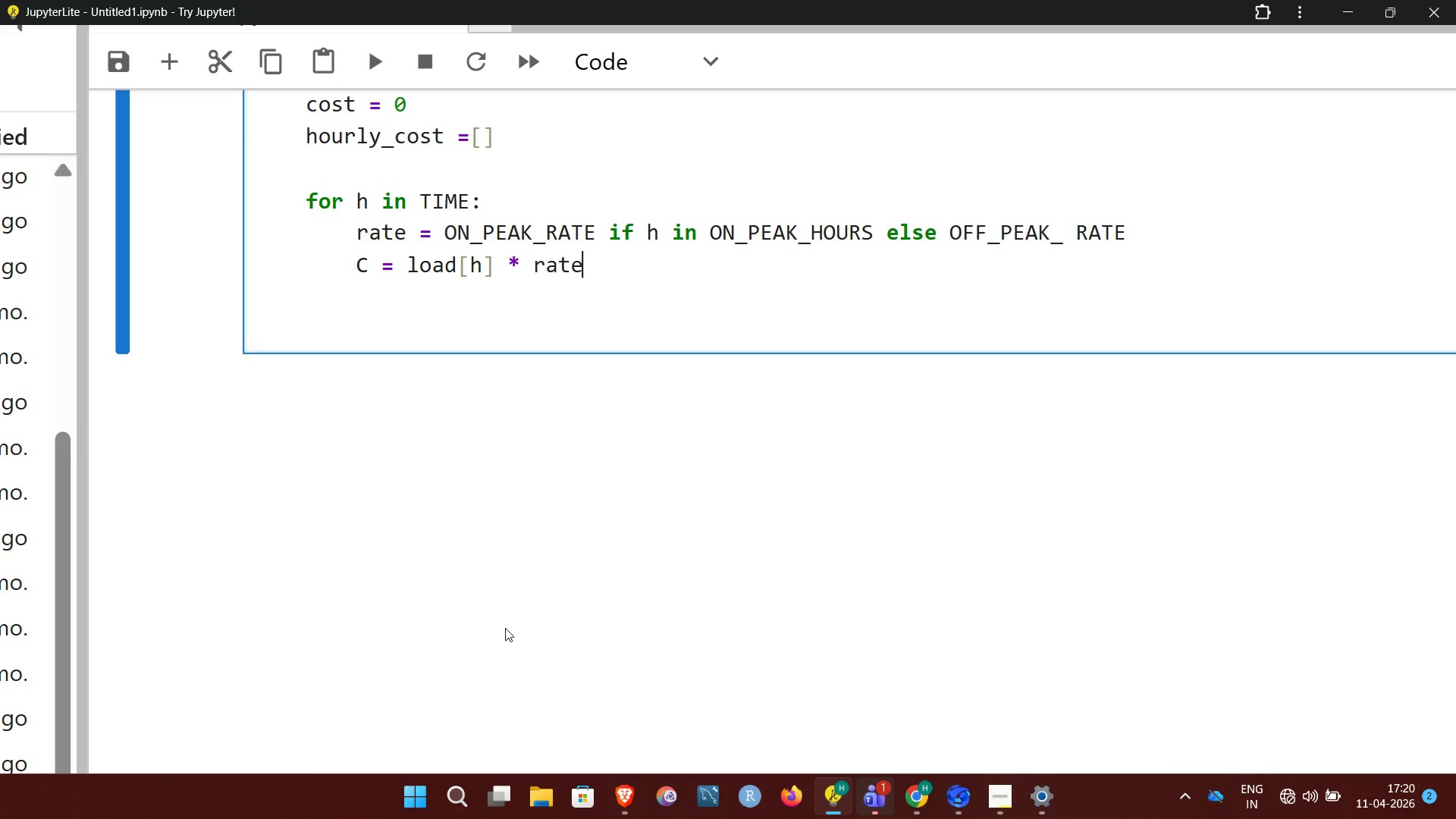 
key(Enter)
 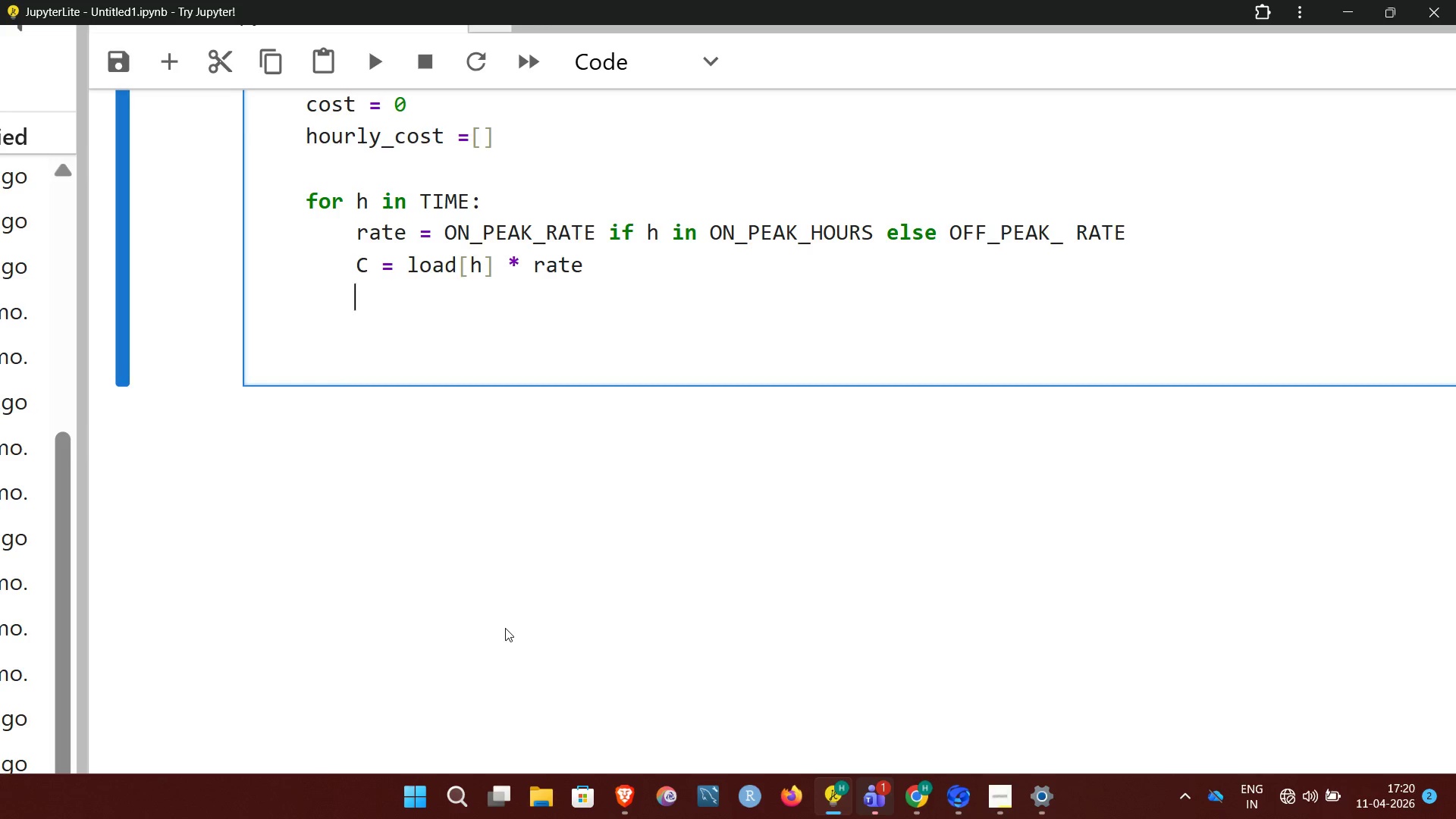 
type(hourly)
 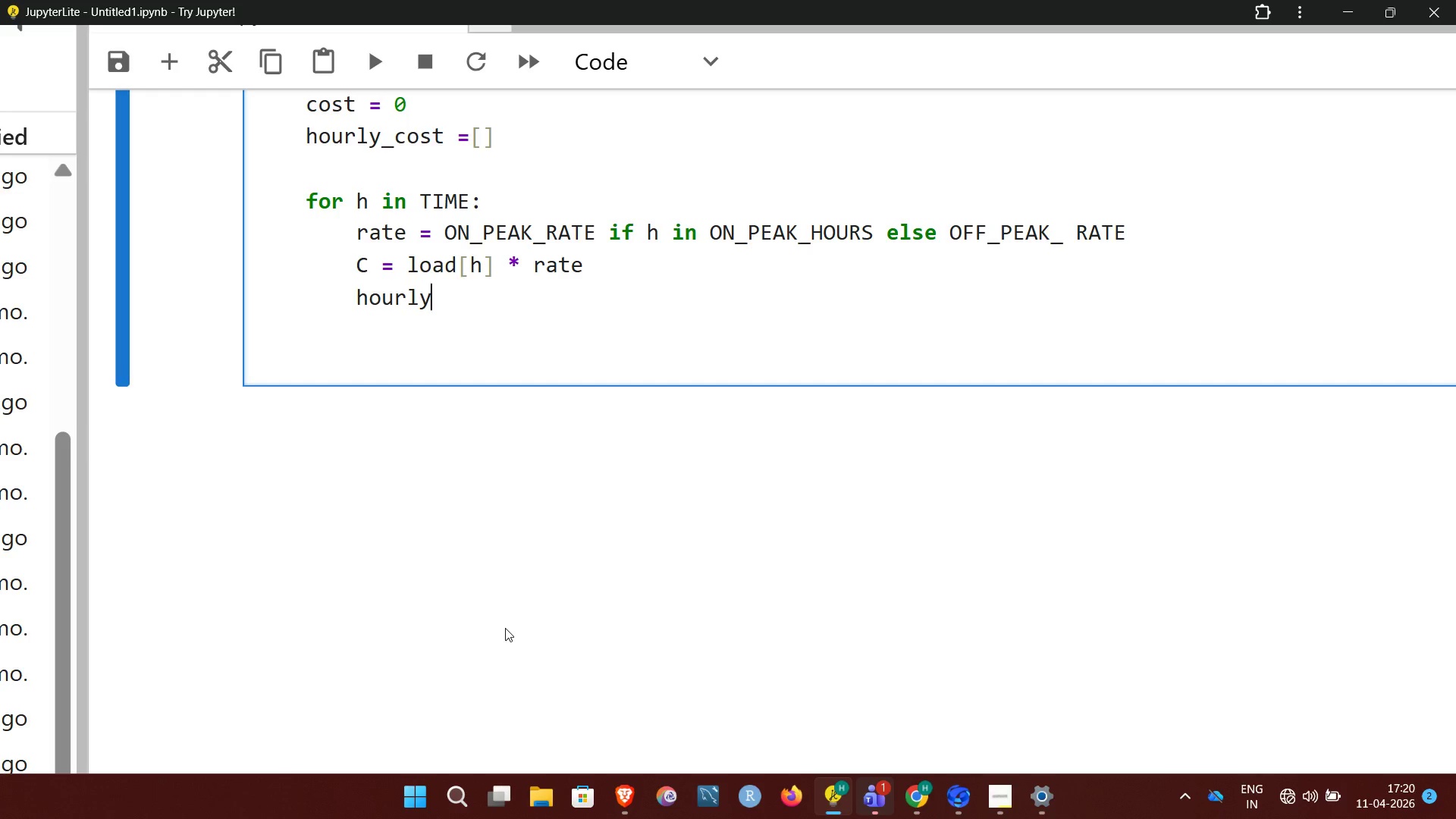 
type(_cost.append(c))
 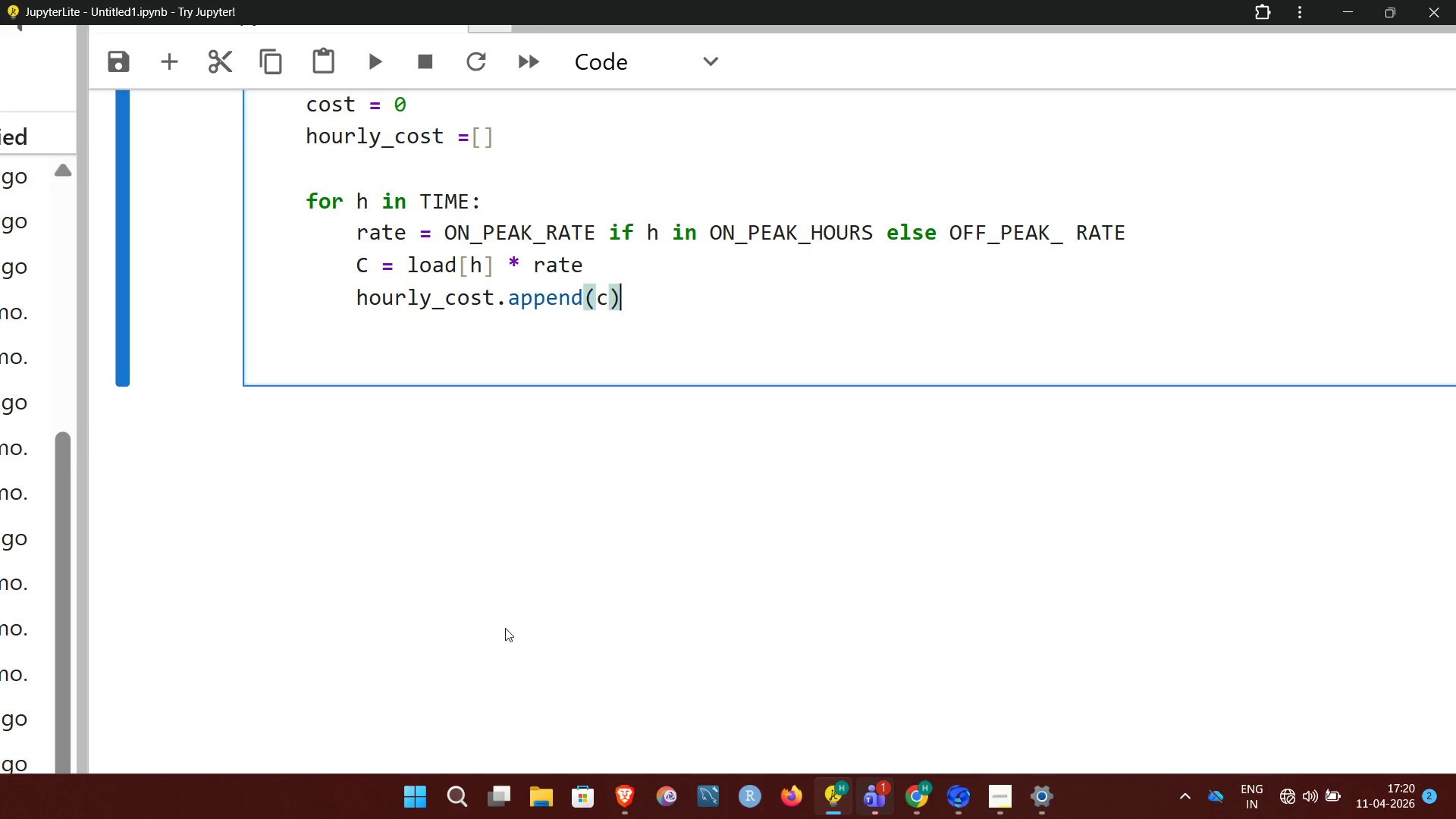 